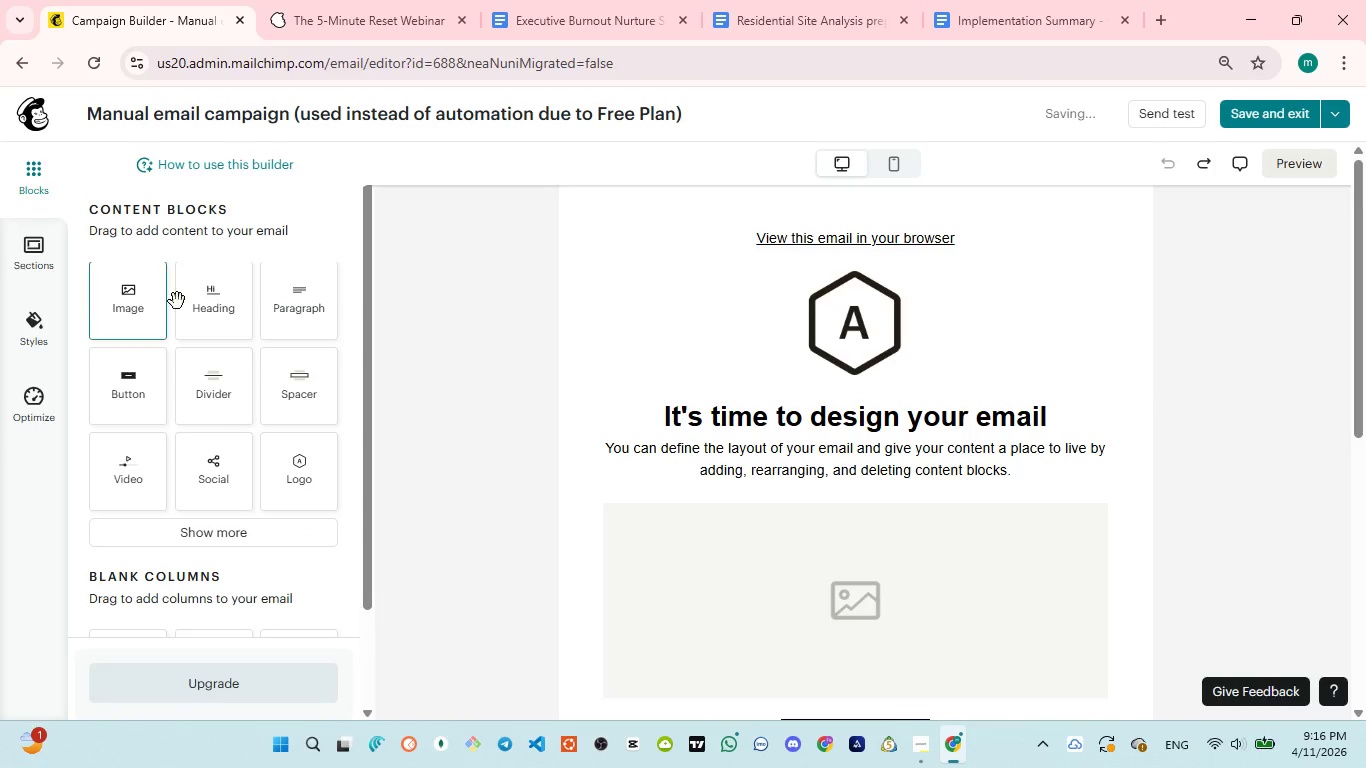 
left_click_drag(start_coordinate=[194, 307], to_coordinate=[848, 223])
 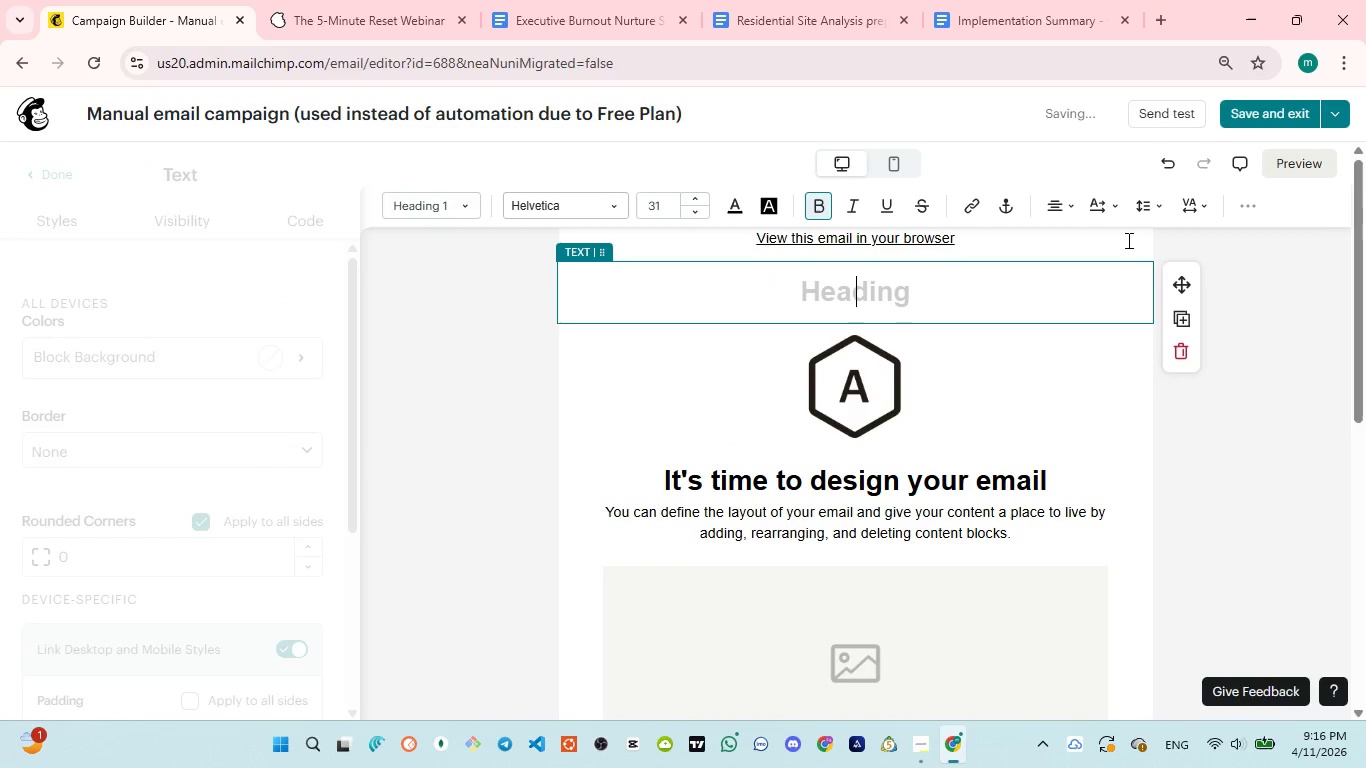 
left_click([1126, 252])
 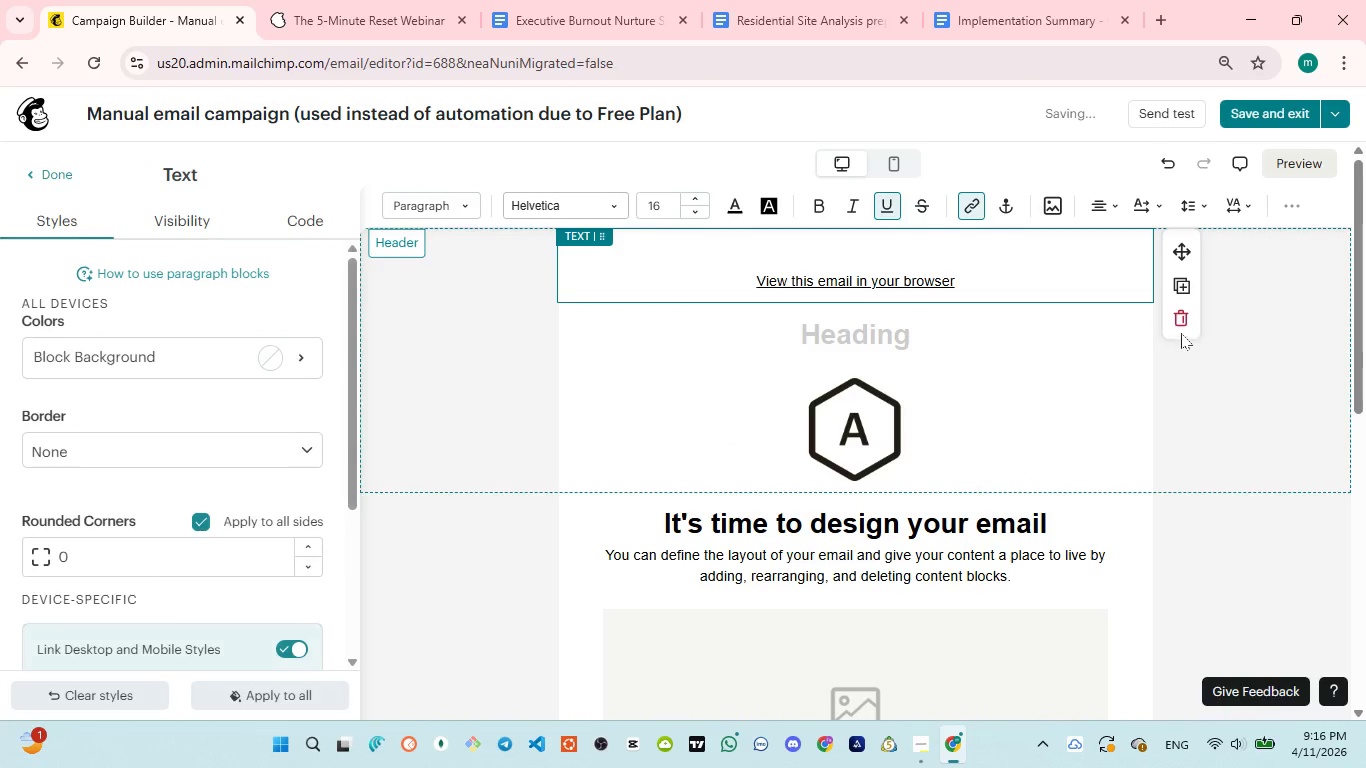 
left_click([1182, 318])
 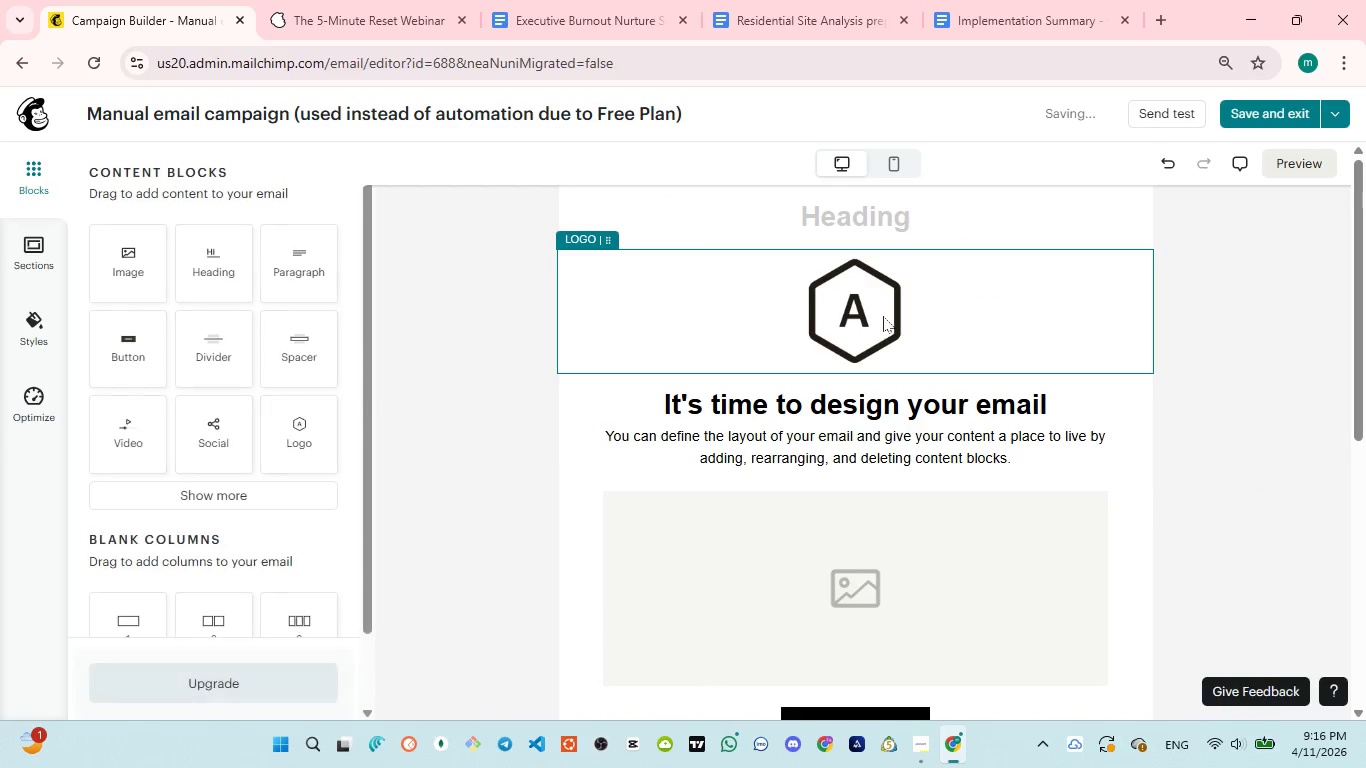 
left_click([847, 315])
 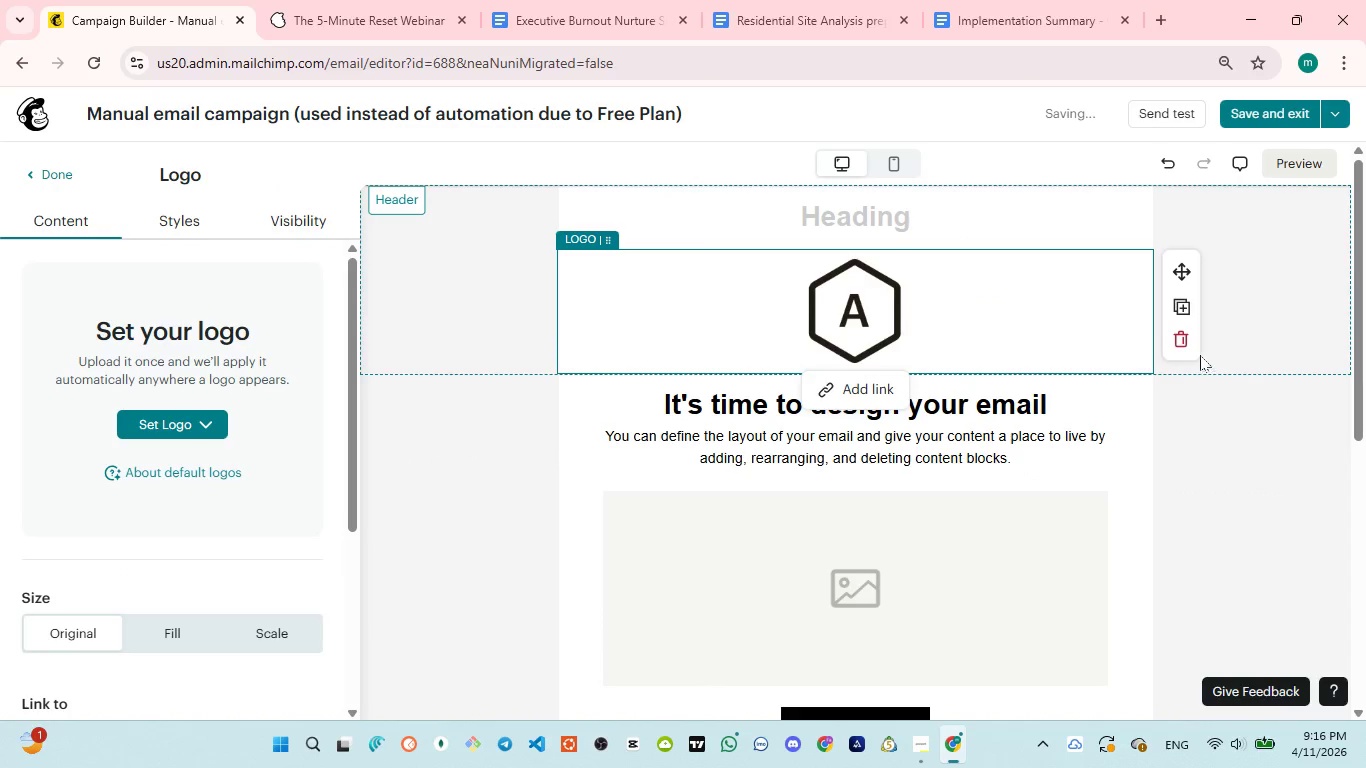 
left_click([1194, 346])
 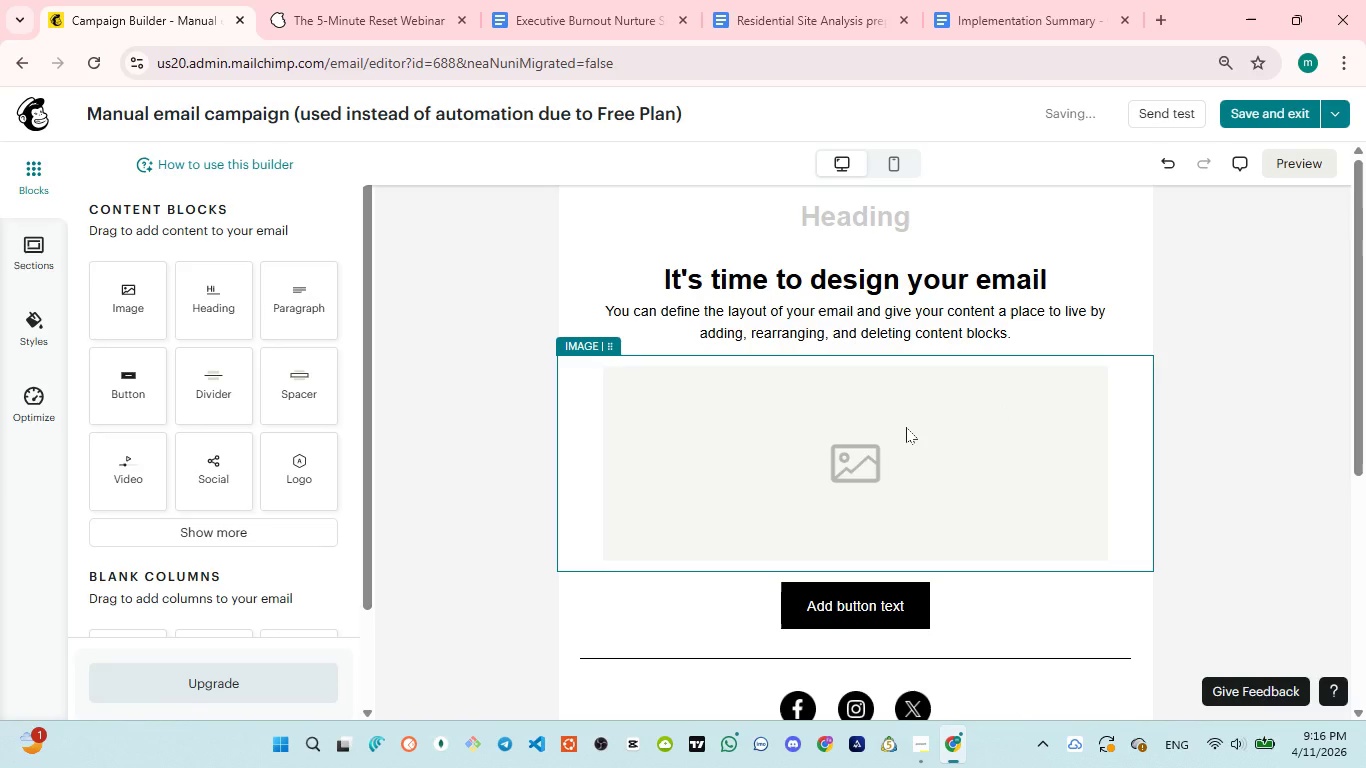 
left_click([906, 427])
 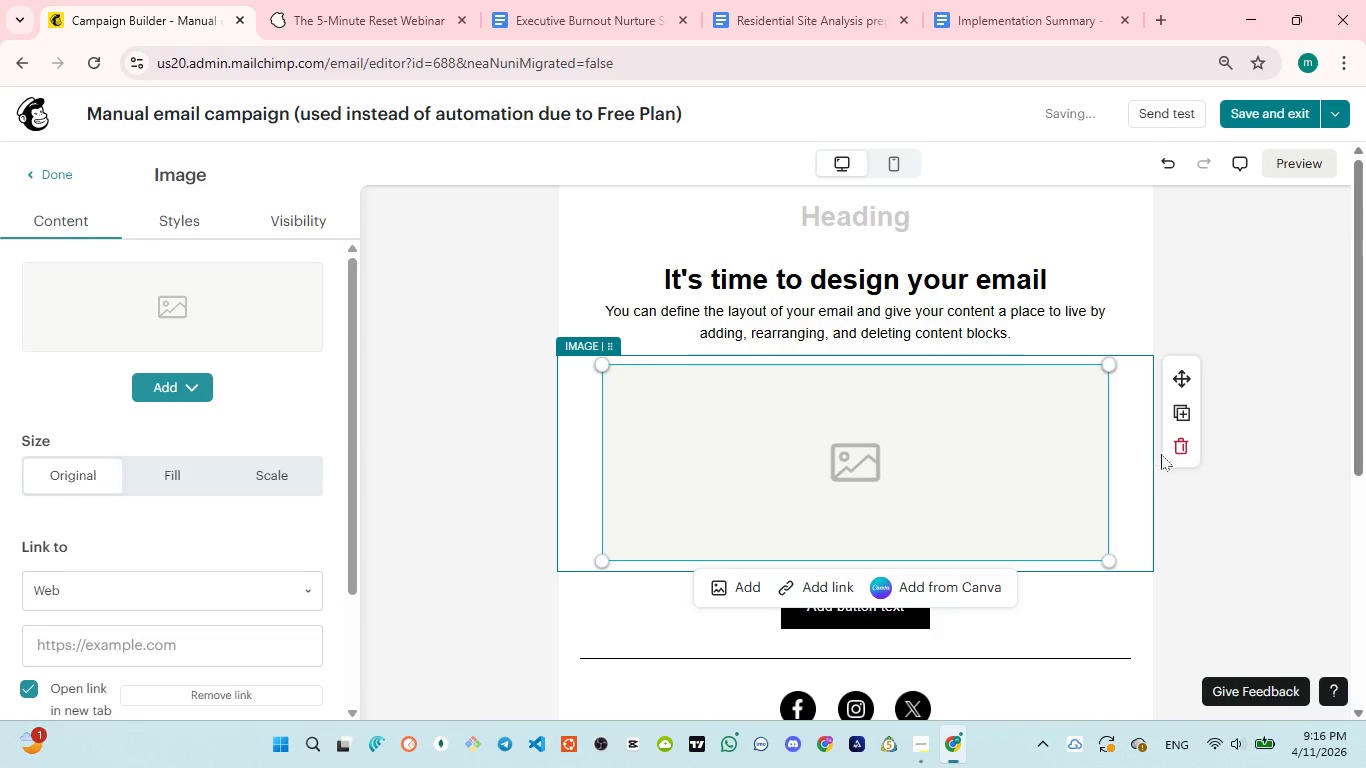 
left_click([1181, 447])
 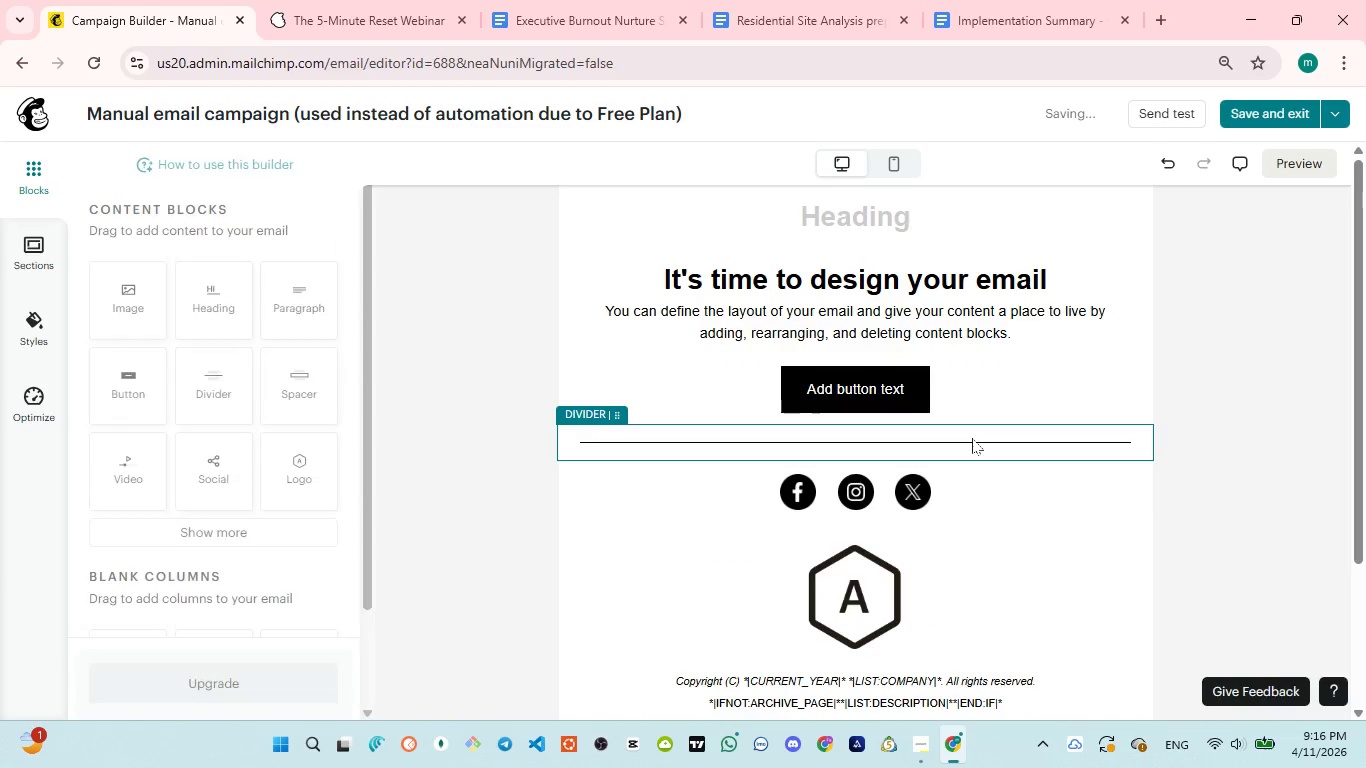 
scroll: coordinate [971, 440], scroll_direction: down, amount: 1.0
 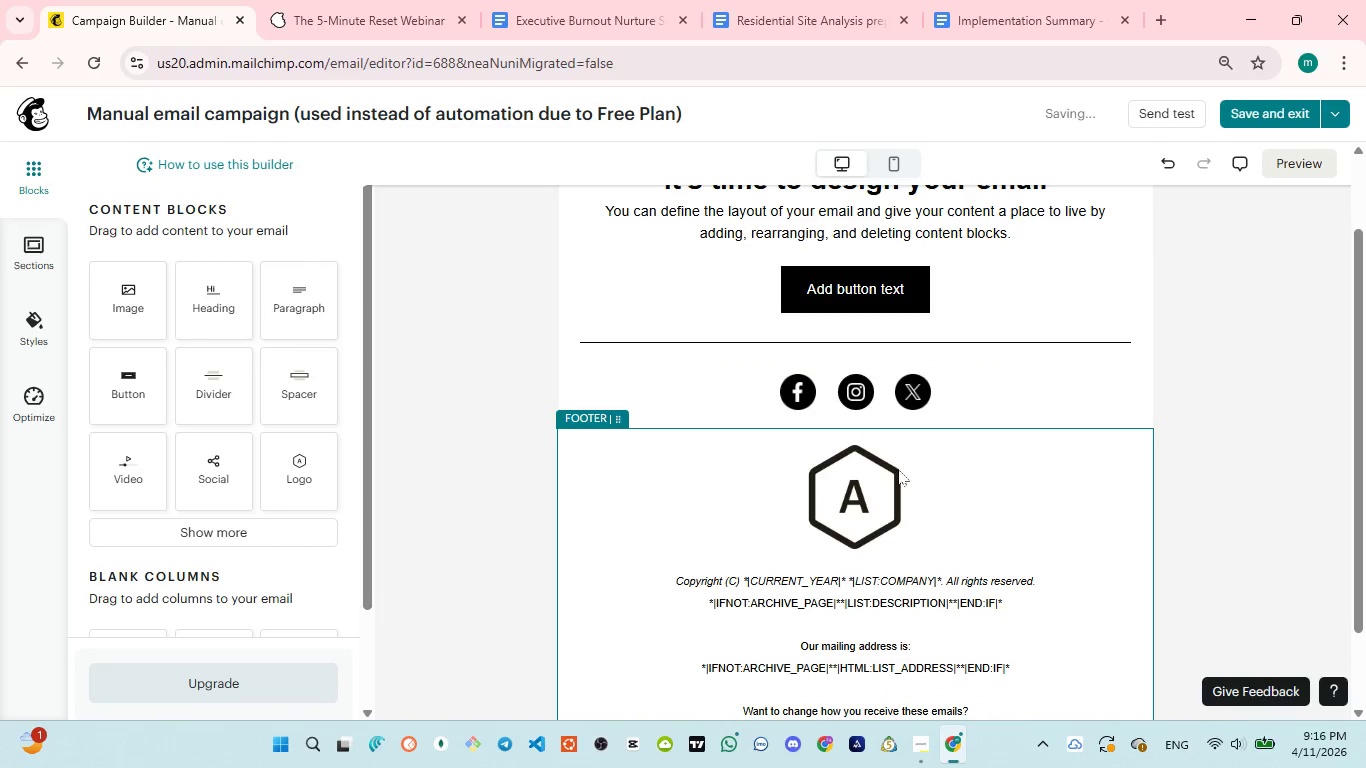 
left_click([895, 470])
 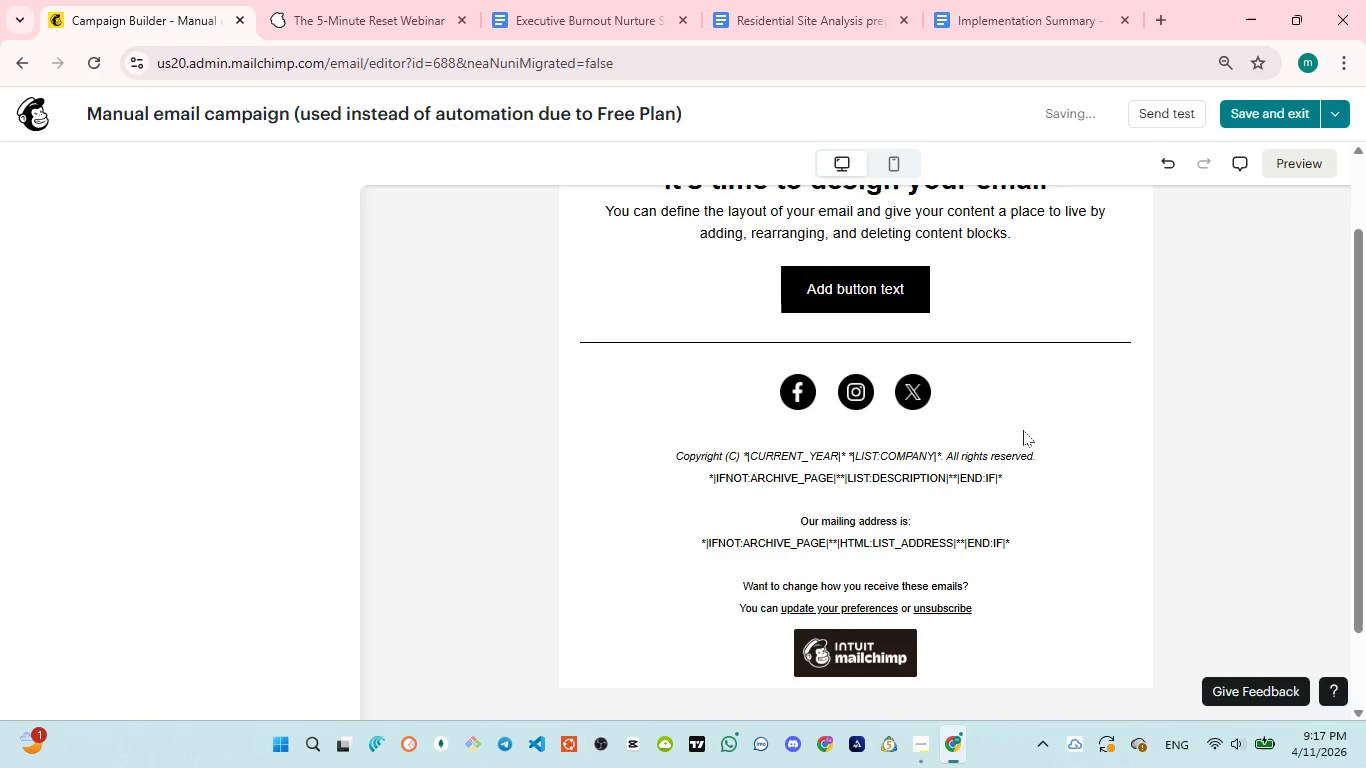 
left_click([973, 402])
 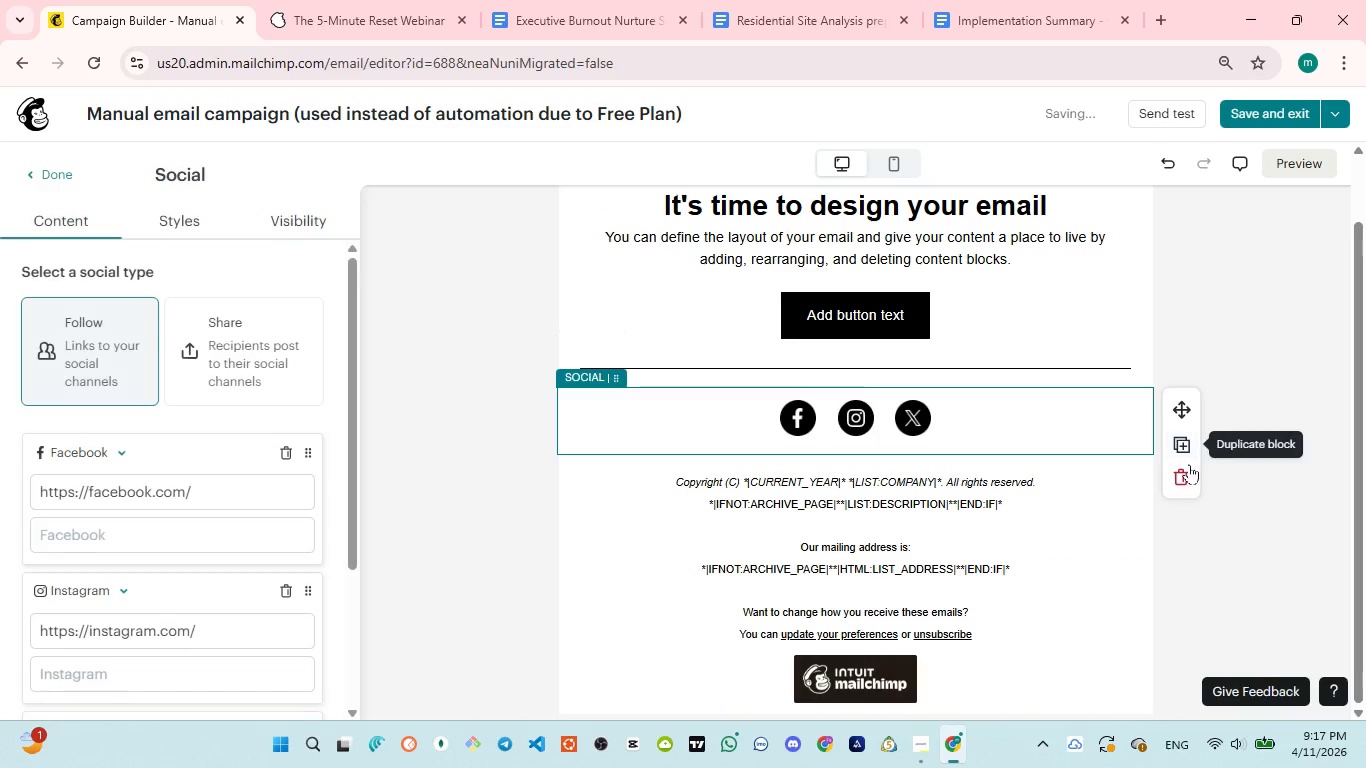 
left_click([1185, 470])
 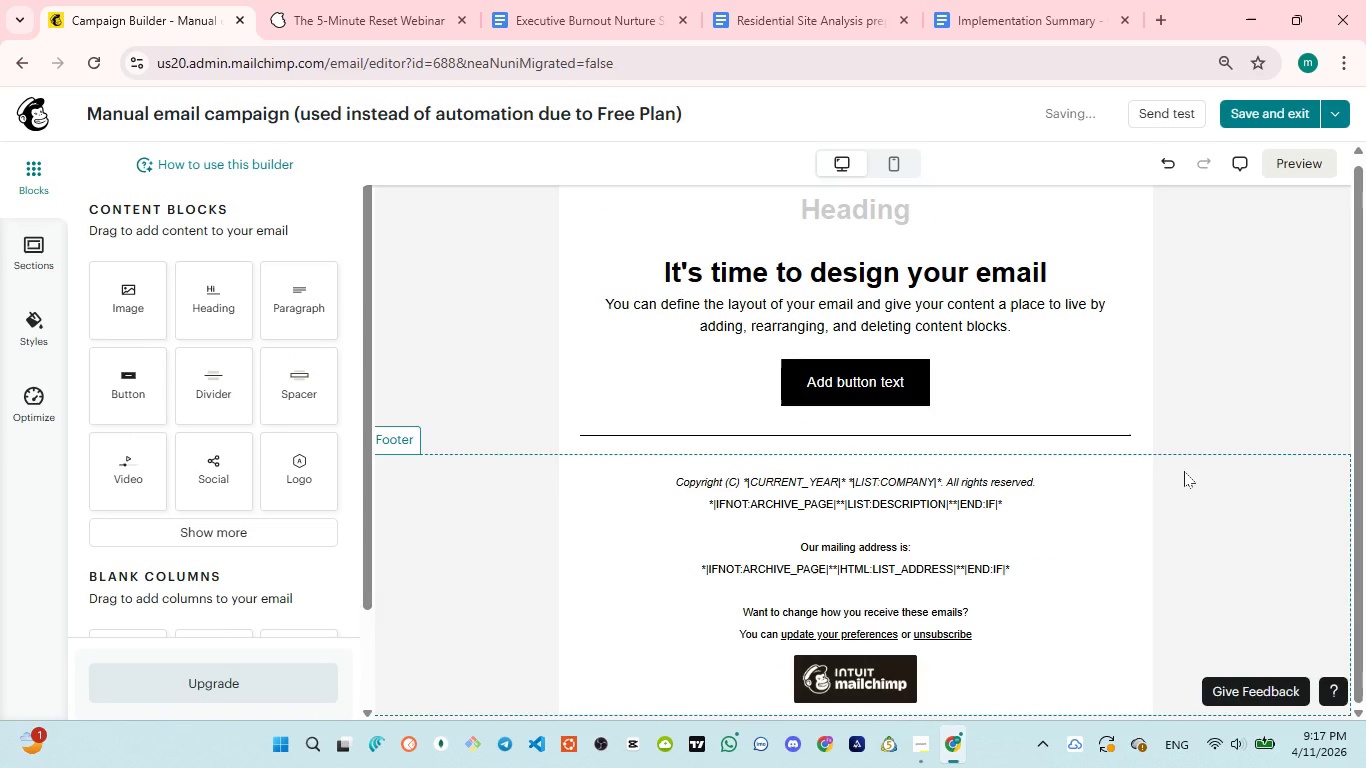 
wait(11.81)
 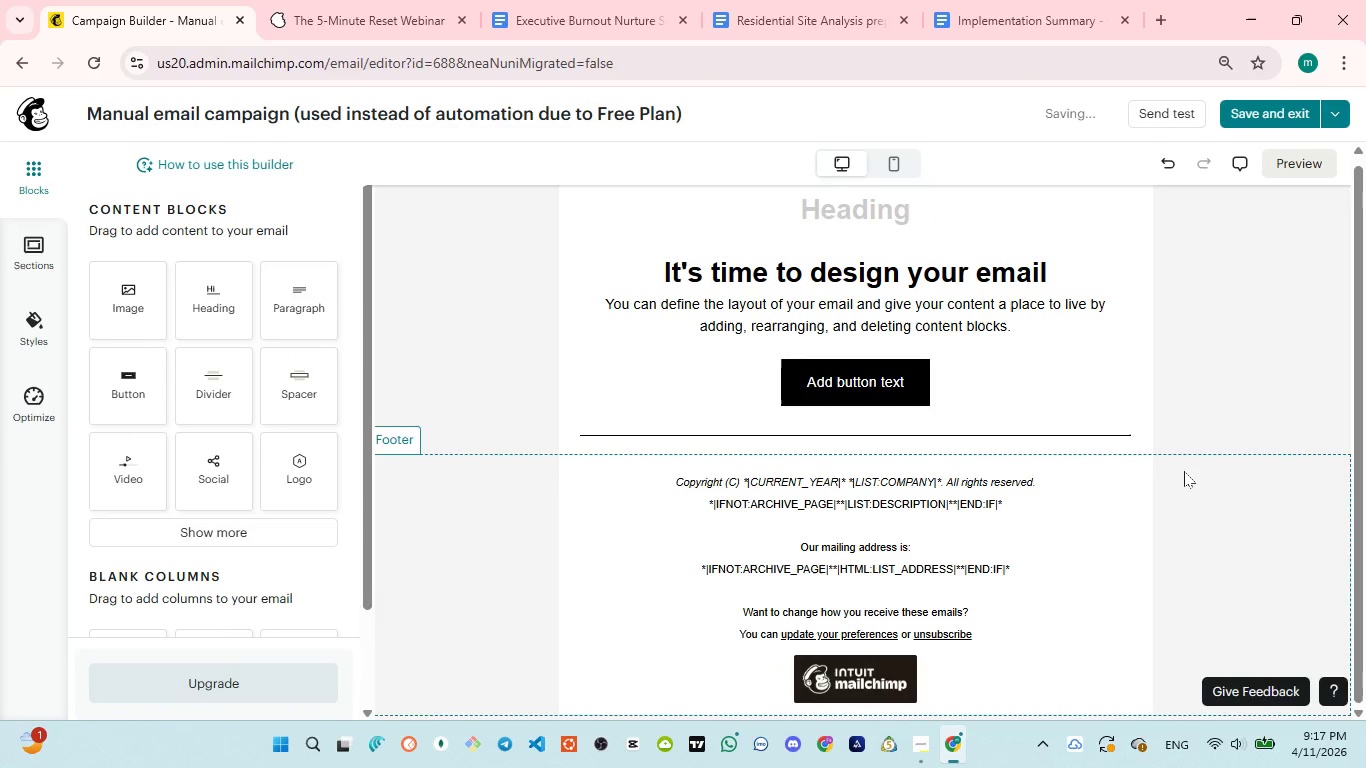 
scroll: coordinate [878, 321], scroll_direction: down, amount: 1.0
 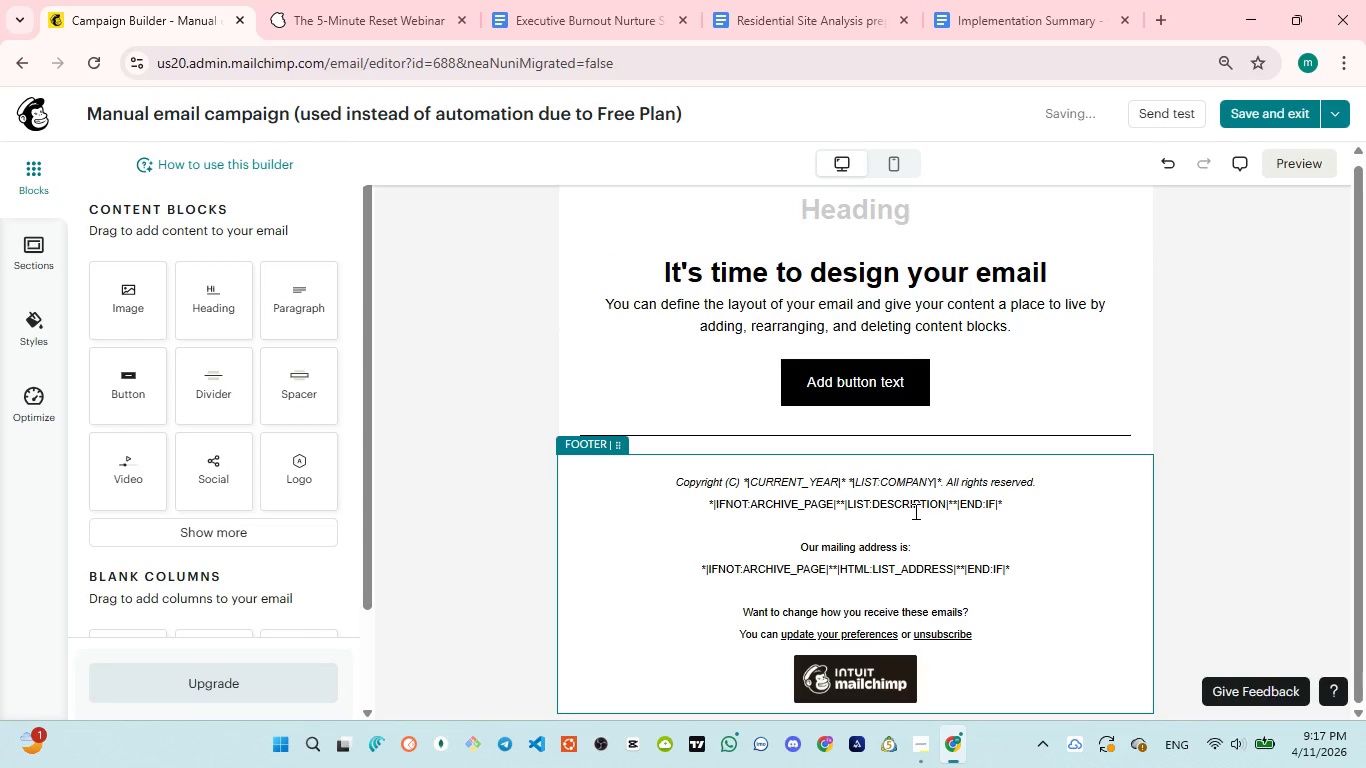 
scroll: coordinate [914, 510], scroll_direction: up, amount: 4.0
 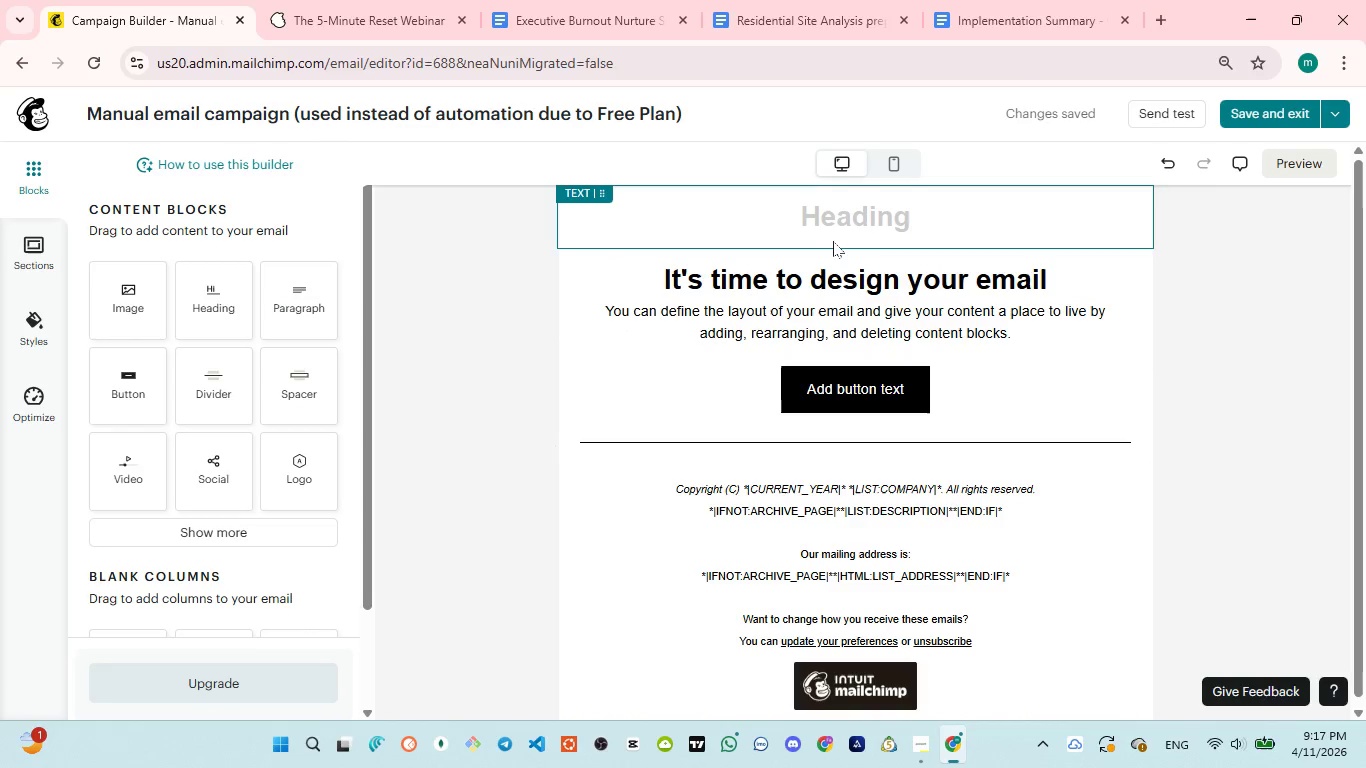 
mouse_move([824, 217])
 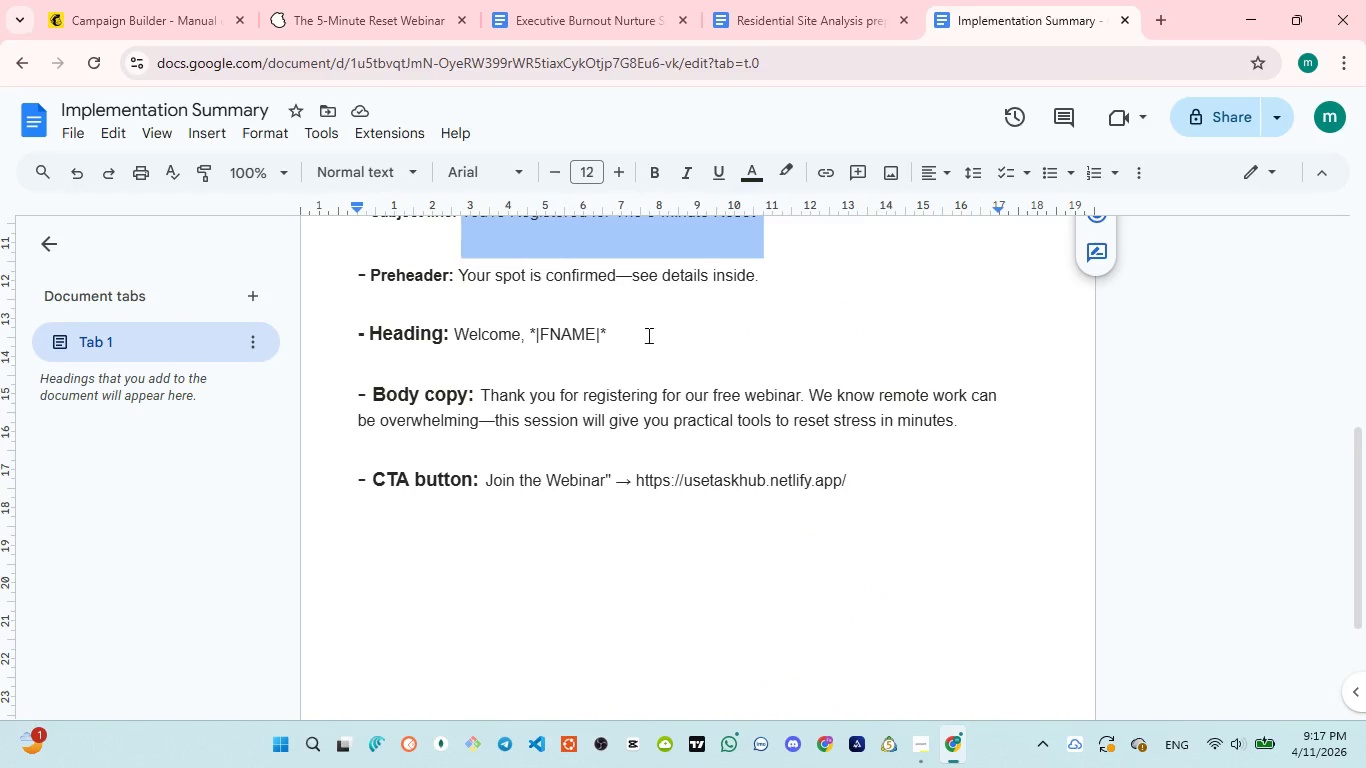 
left_click([128, 12])
 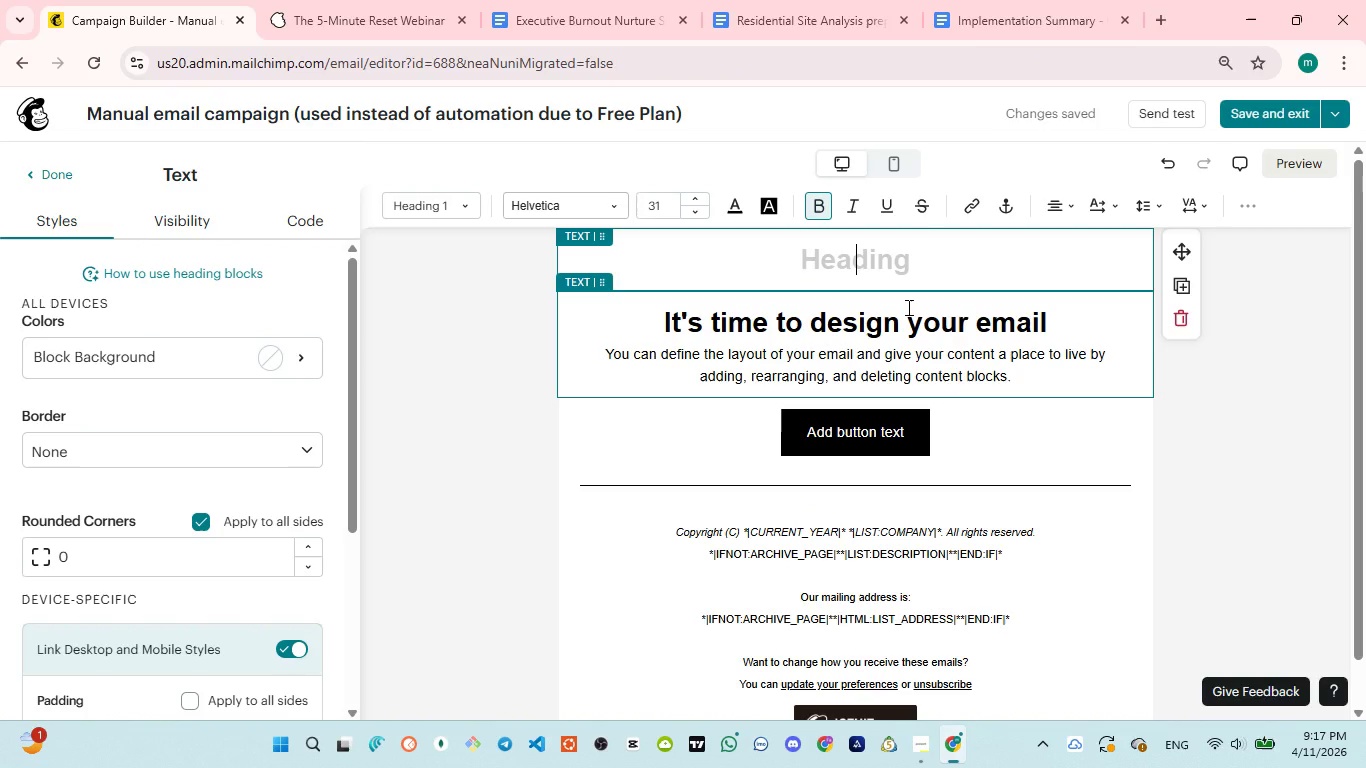 
type(Welcome *|FNAME)
 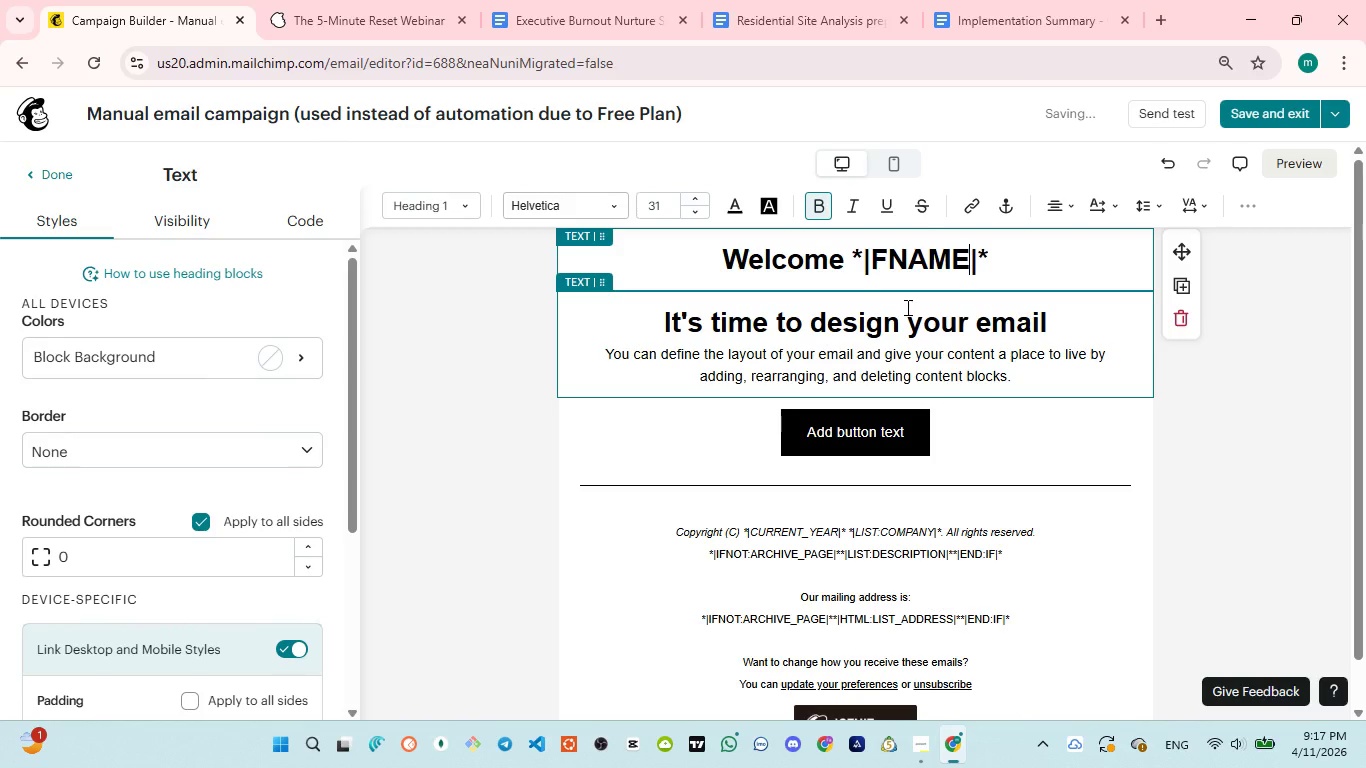 
left_click([1017, 268])
 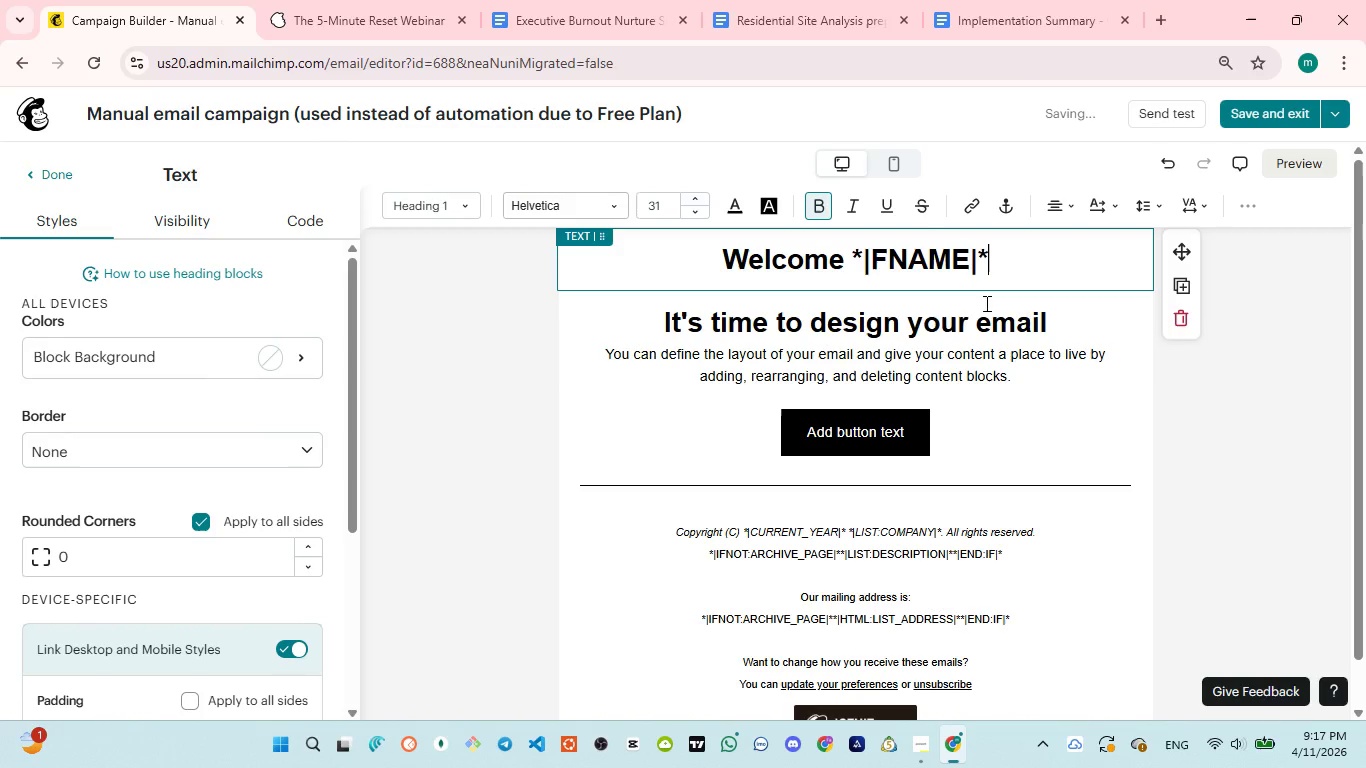 
left_click([795, 372])
 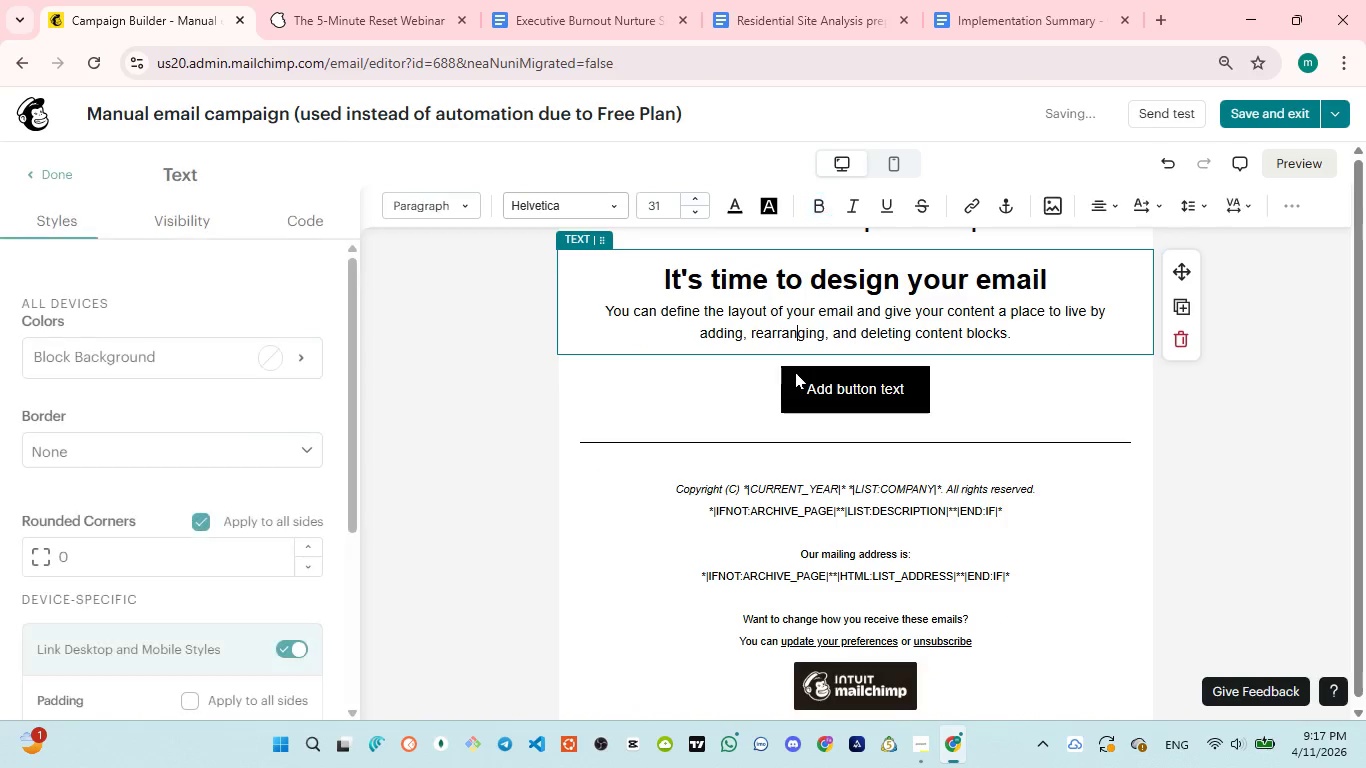 
key(Control+A)
 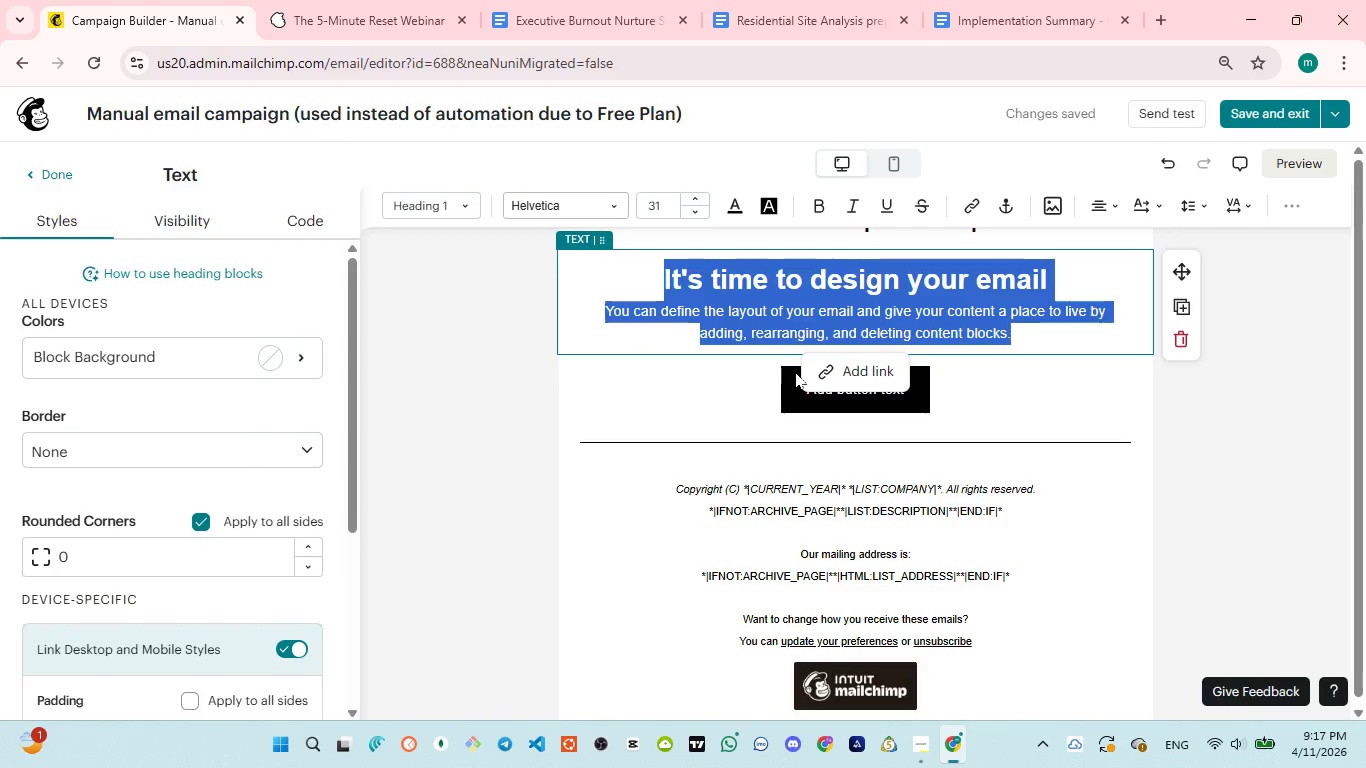 
scroll: coordinate [795, 372], scroll_direction: up, amount: 3.0
 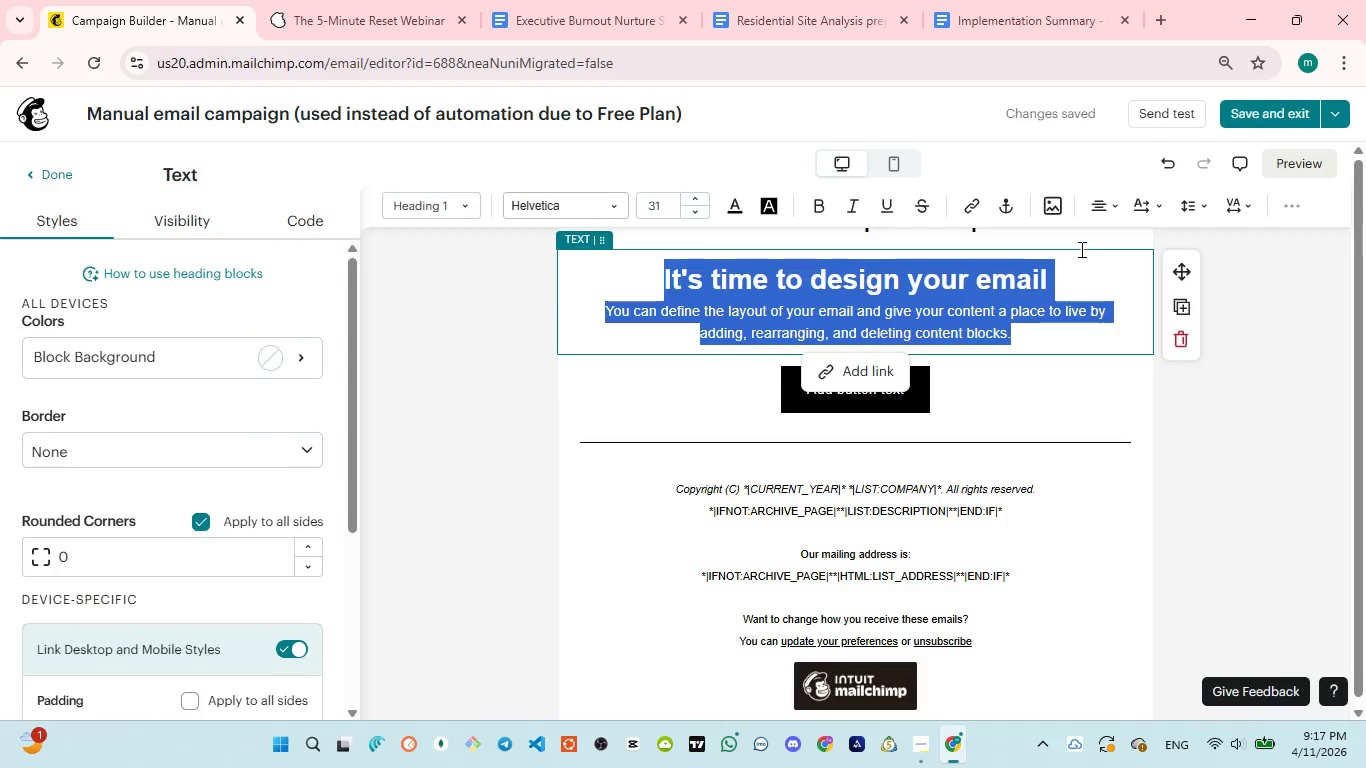 
left_click([1080, 246])
 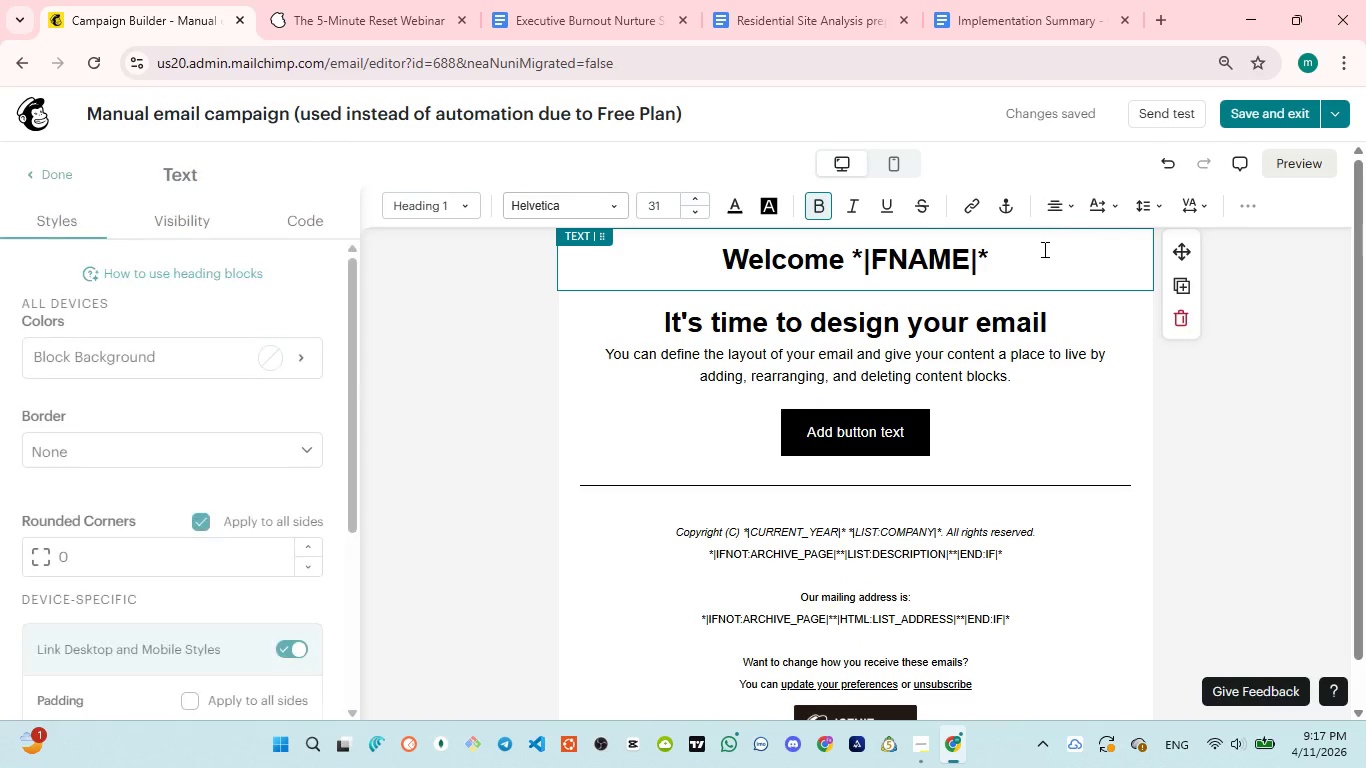 
left_click([1010, 269])
 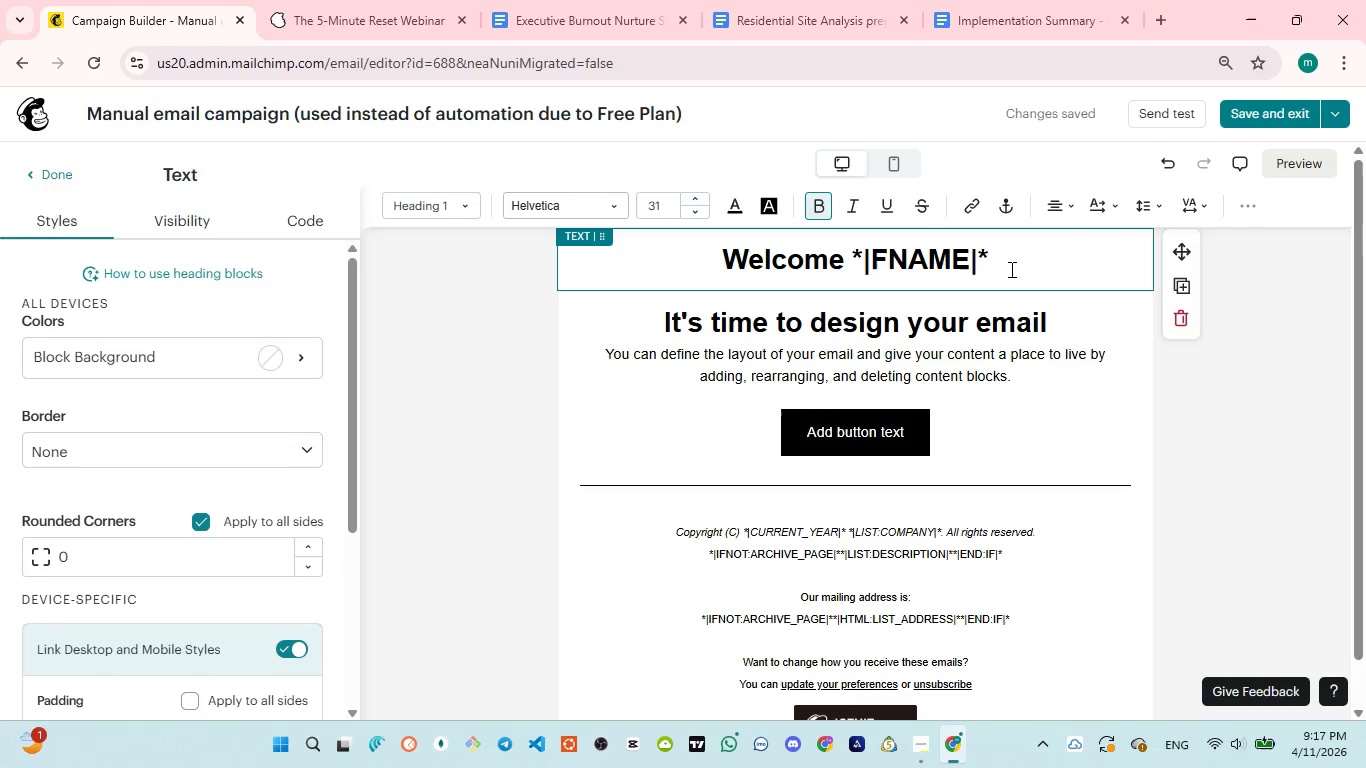 
key(Control+A)
 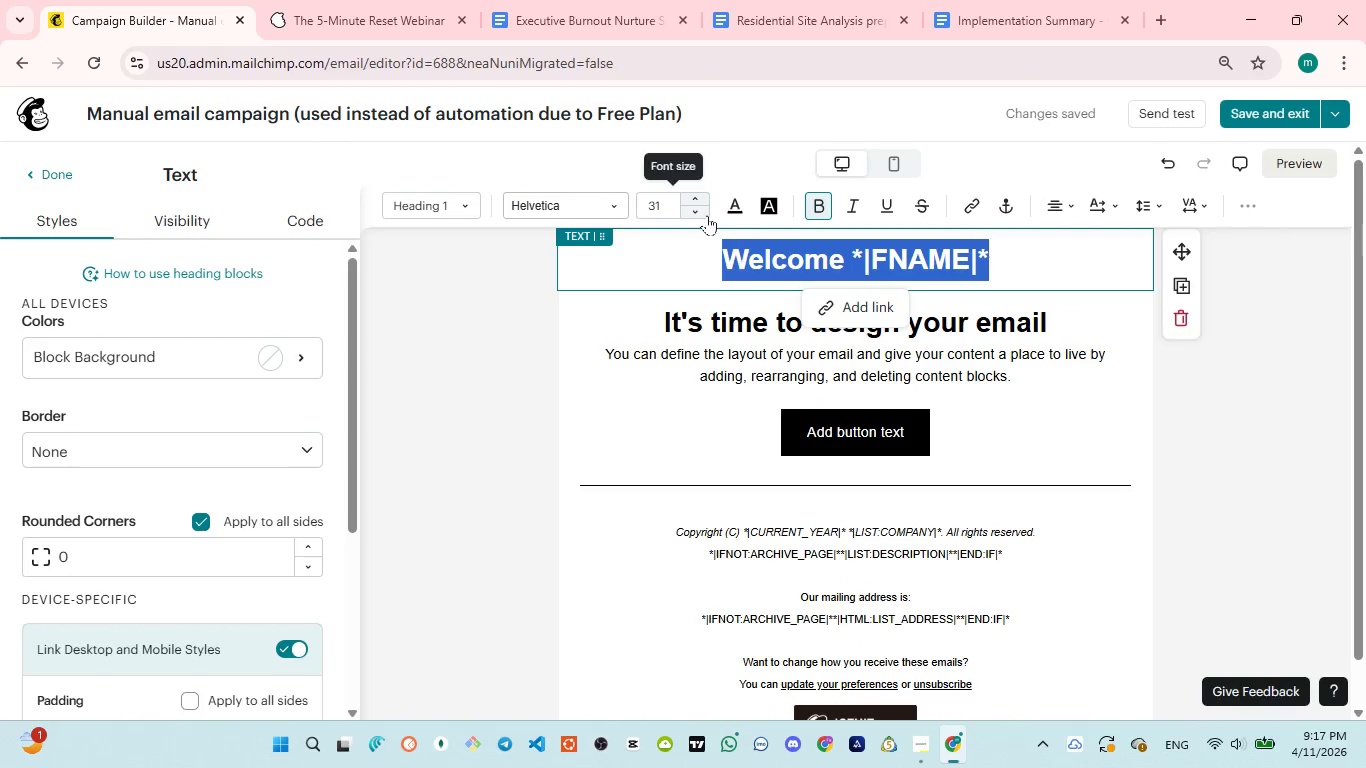 
double_click([707, 215])
 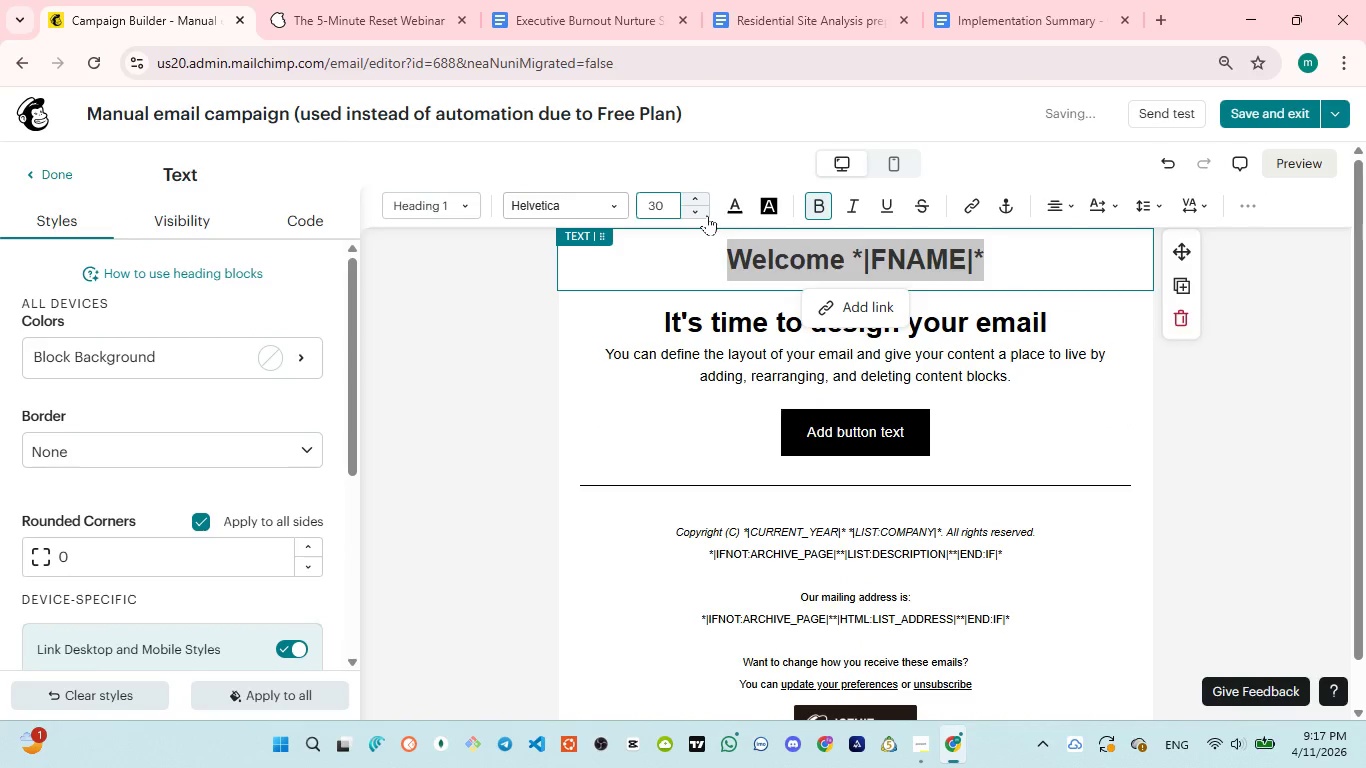 
triple_click([707, 215])
 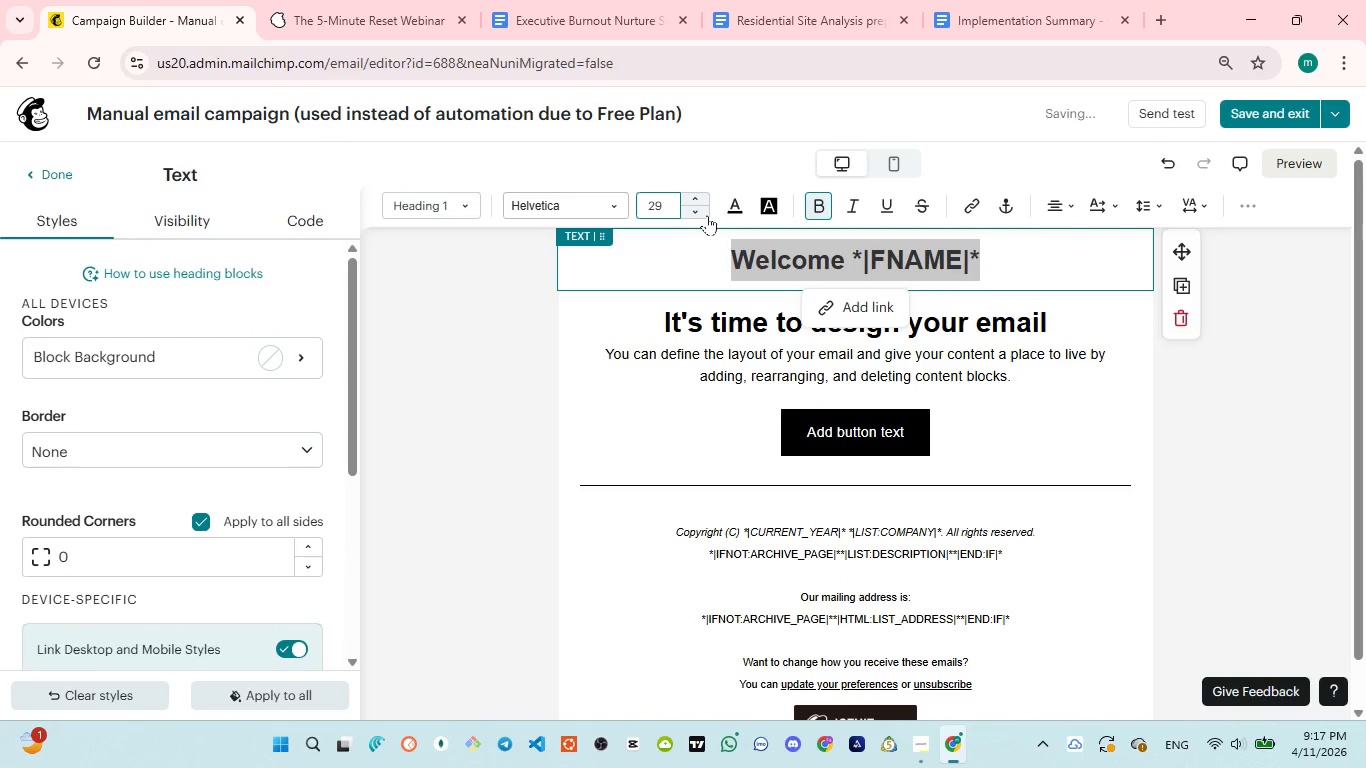 
triple_click([707, 215])
 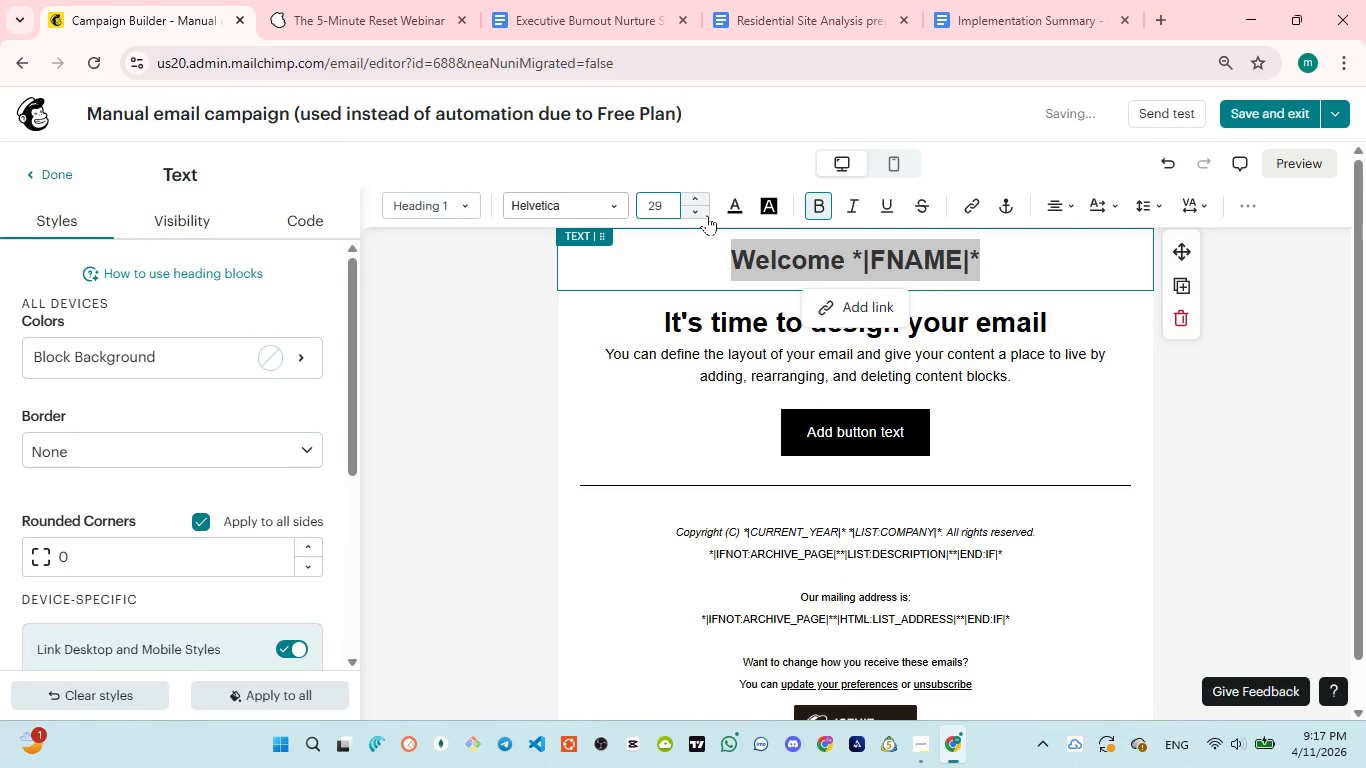 
triple_click([707, 215])
 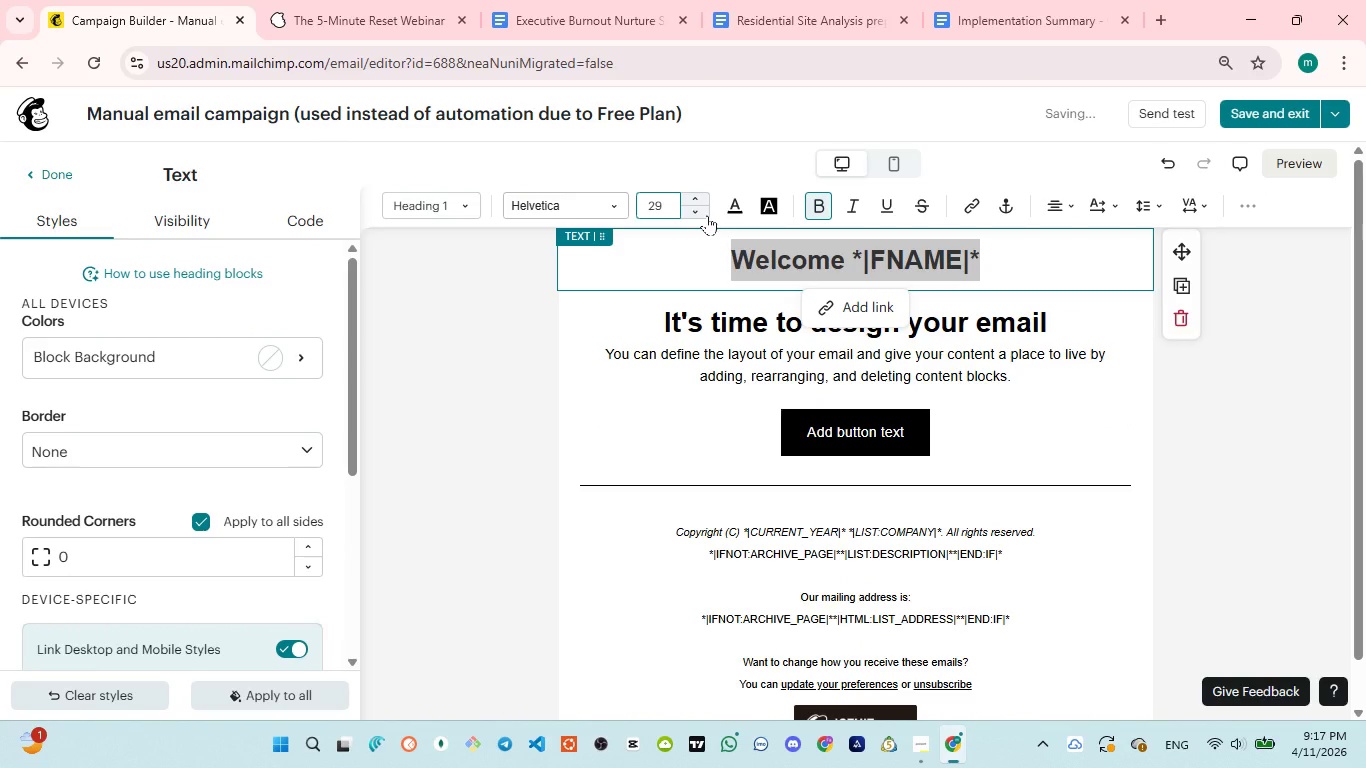 
triple_click([707, 215])
 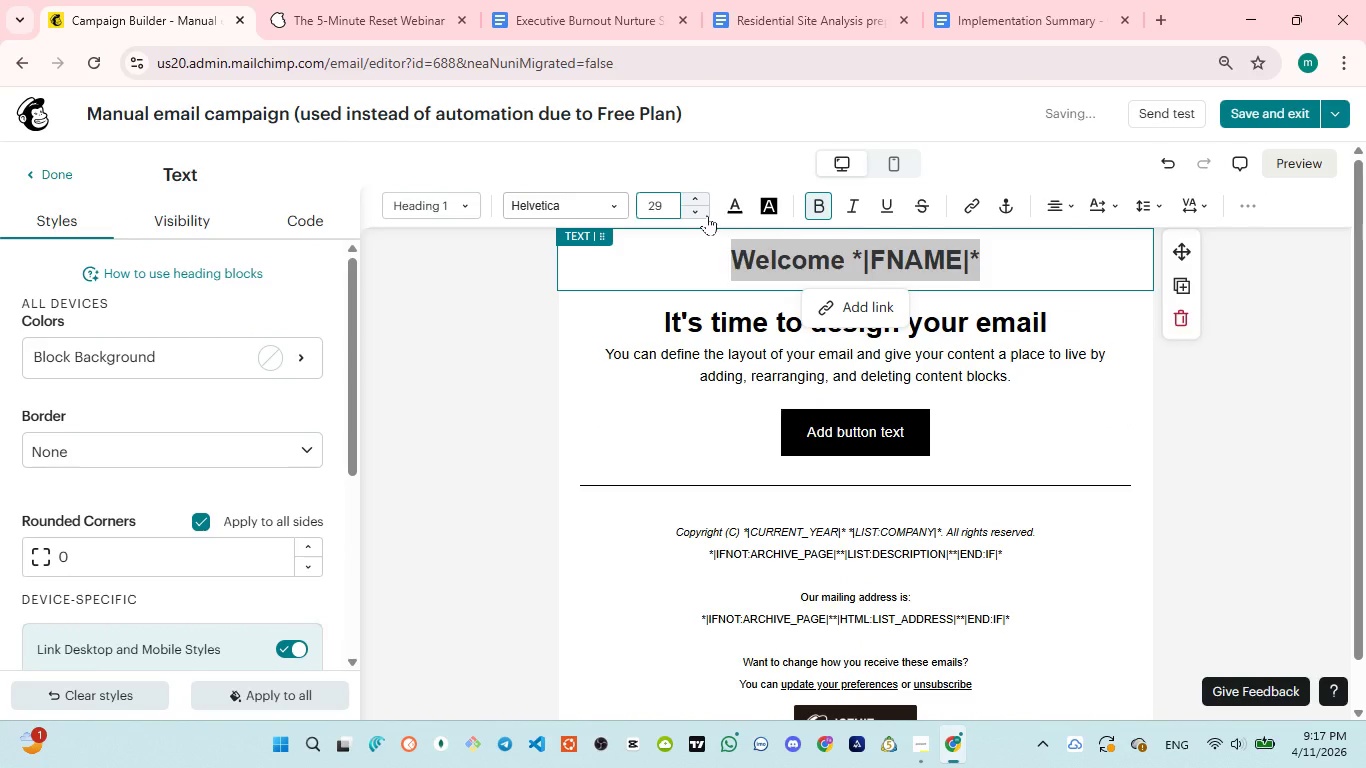 
triple_click([707, 215])
 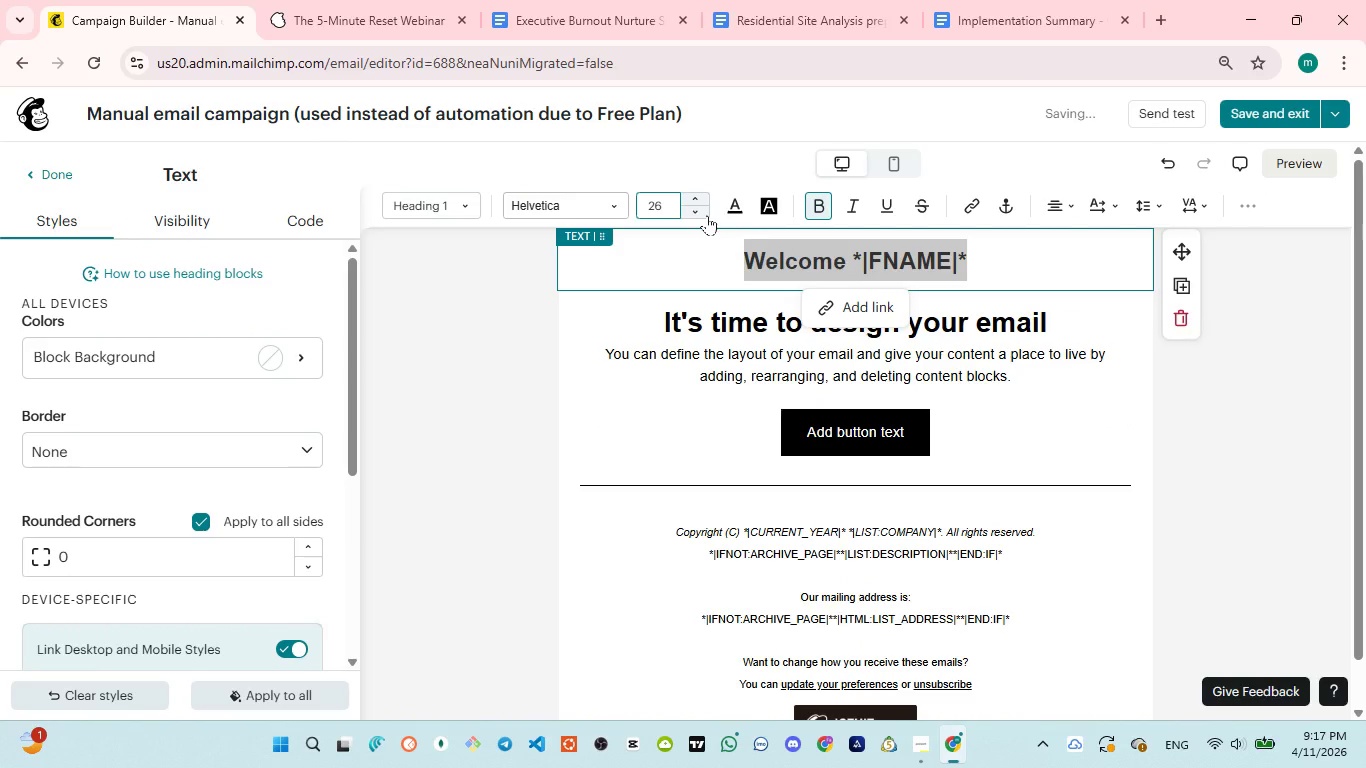 
left_click([707, 215])
 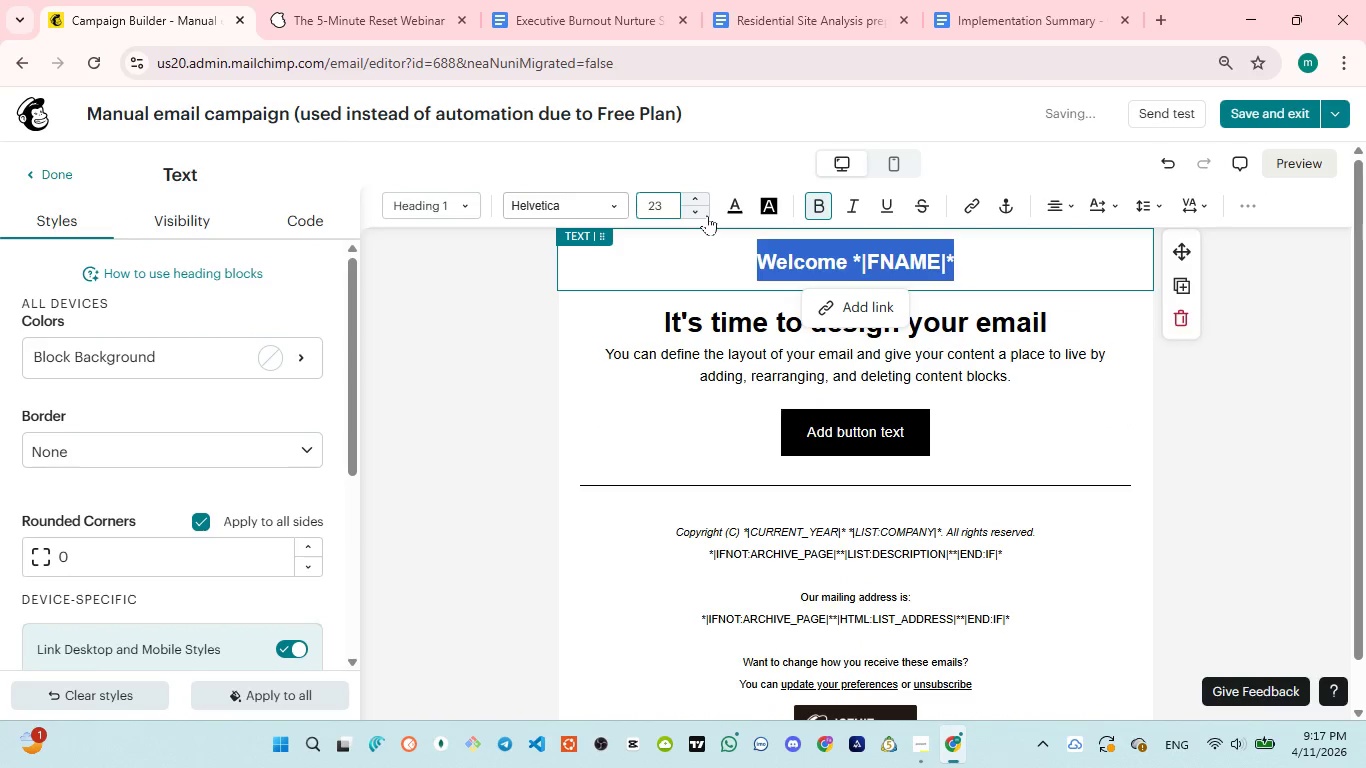 
left_click([707, 215])
 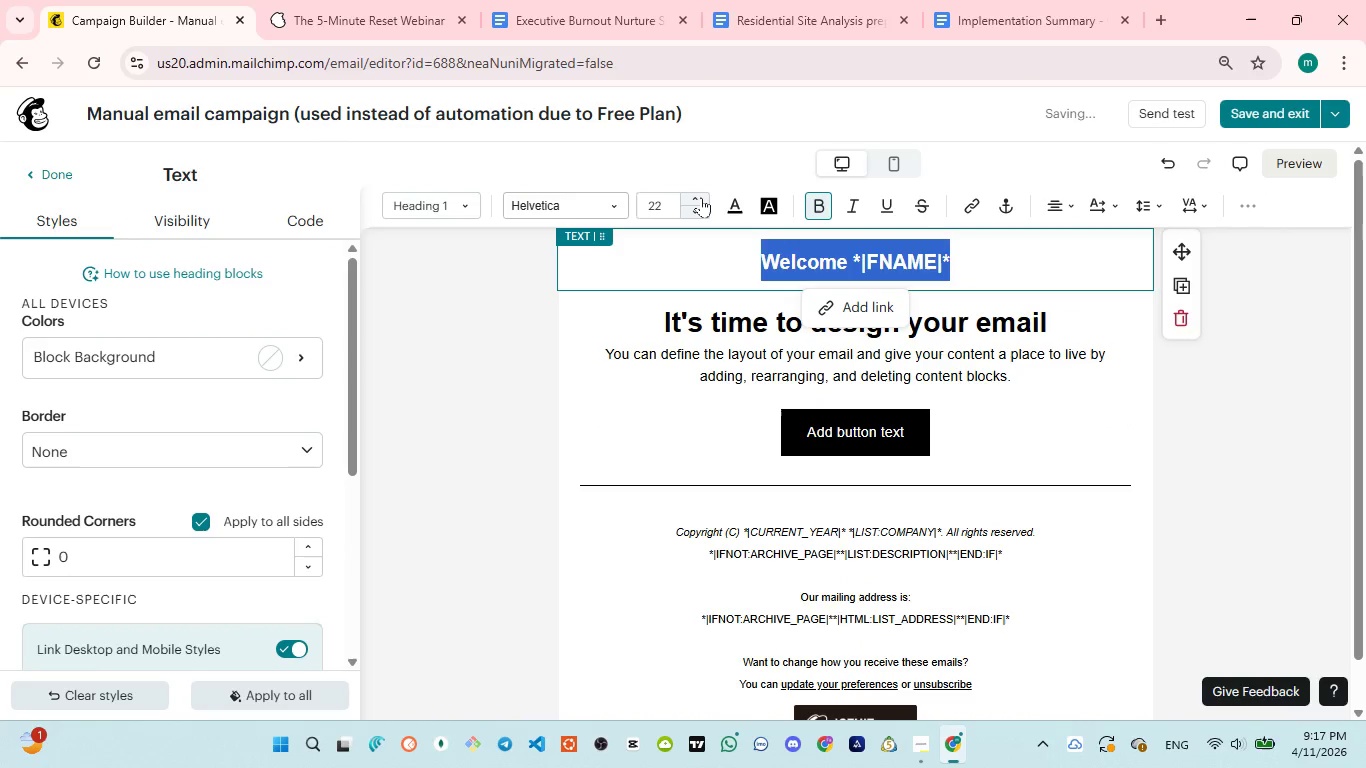 
left_click([701, 197])
 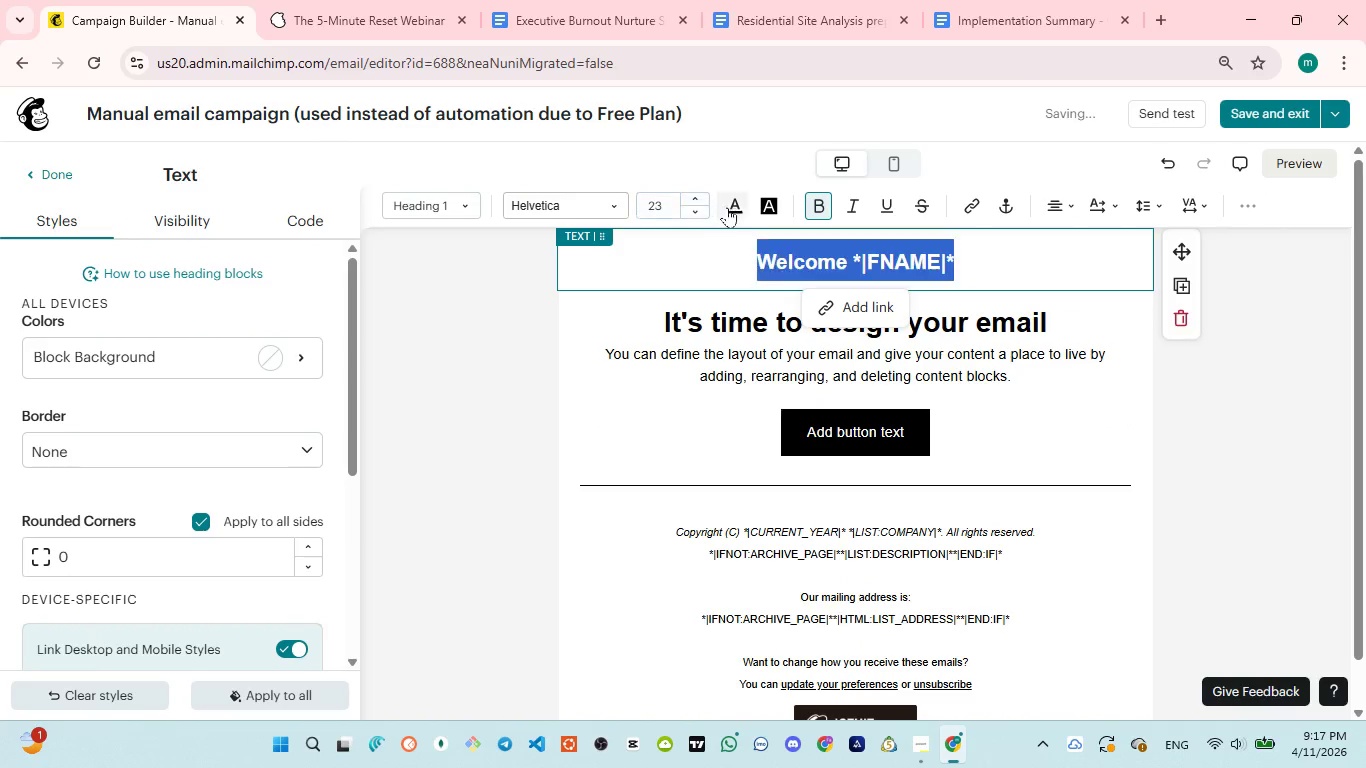 
left_click([730, 208])
 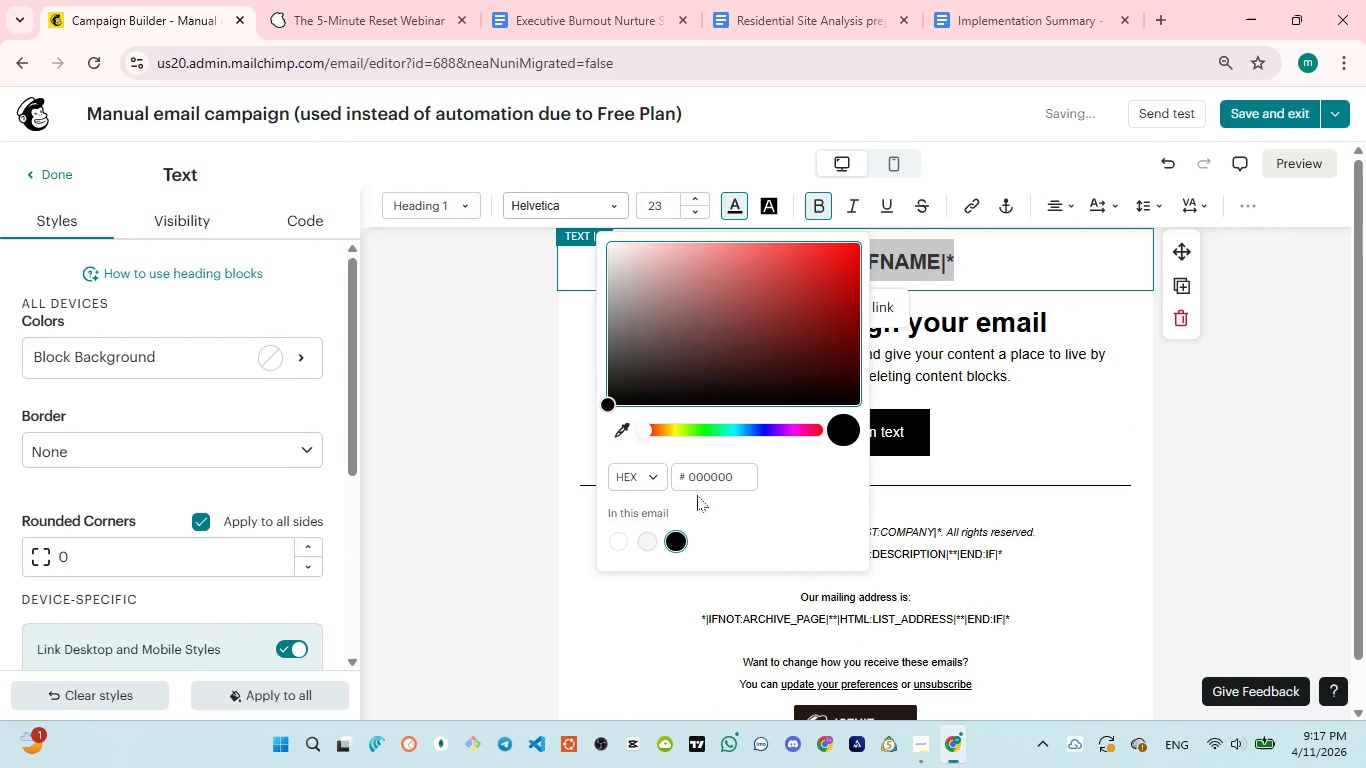 
left_click([709, 477])
 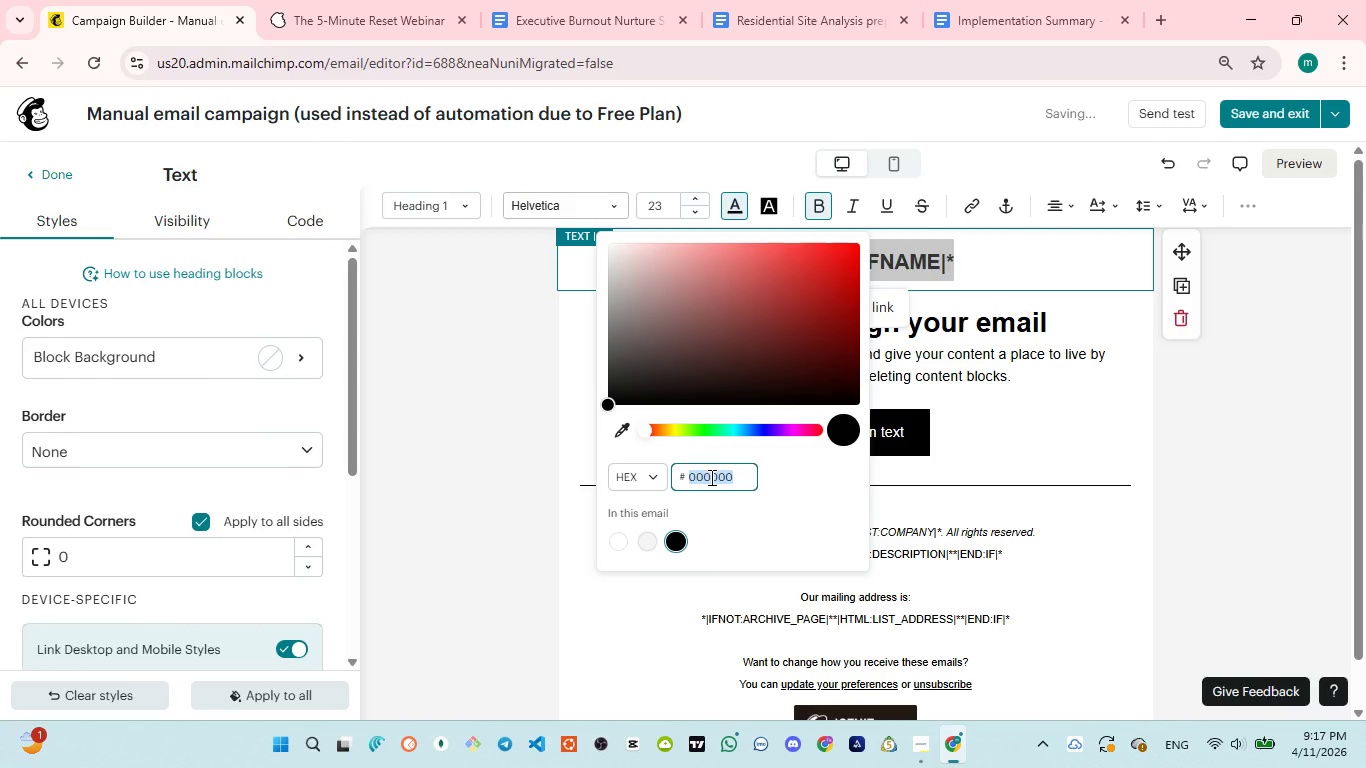 
type(111111)
 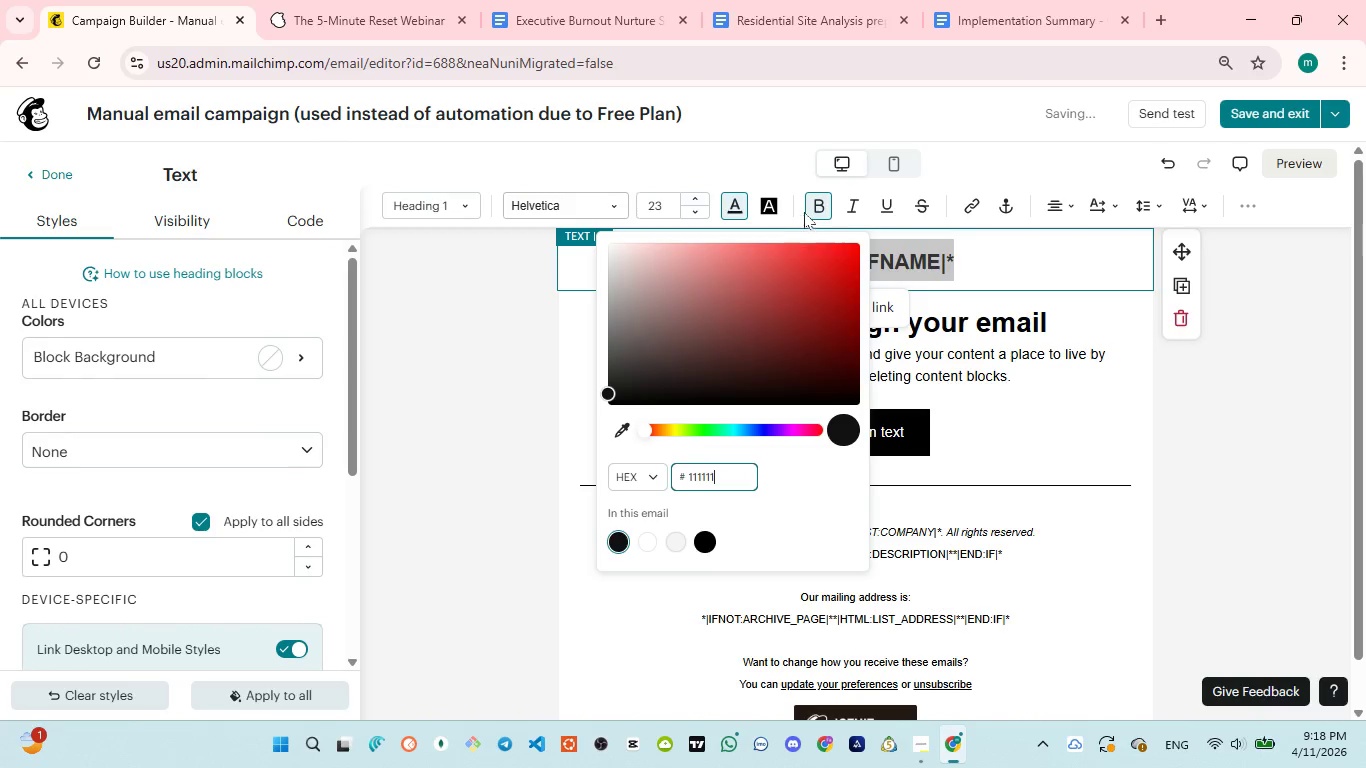 
left_click([976, 260])
 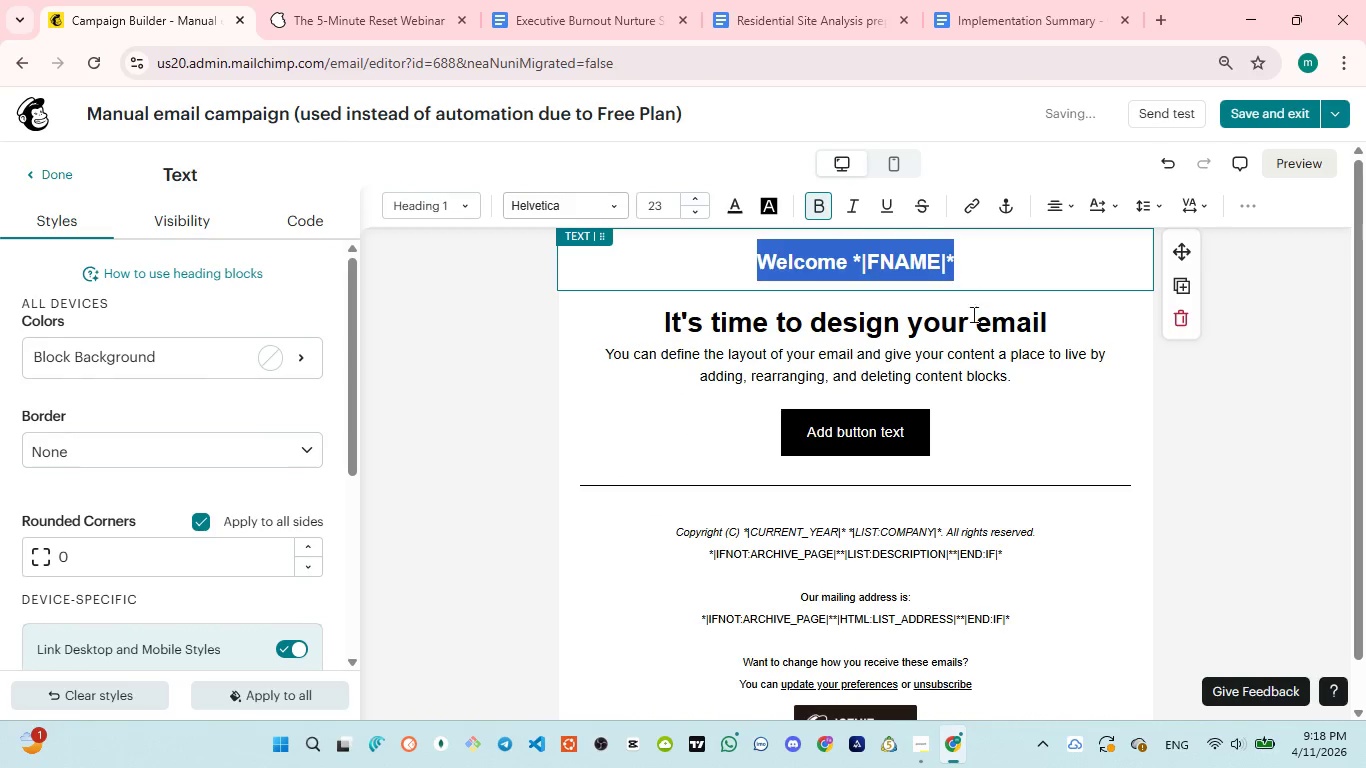 
left_click([970, 338])
 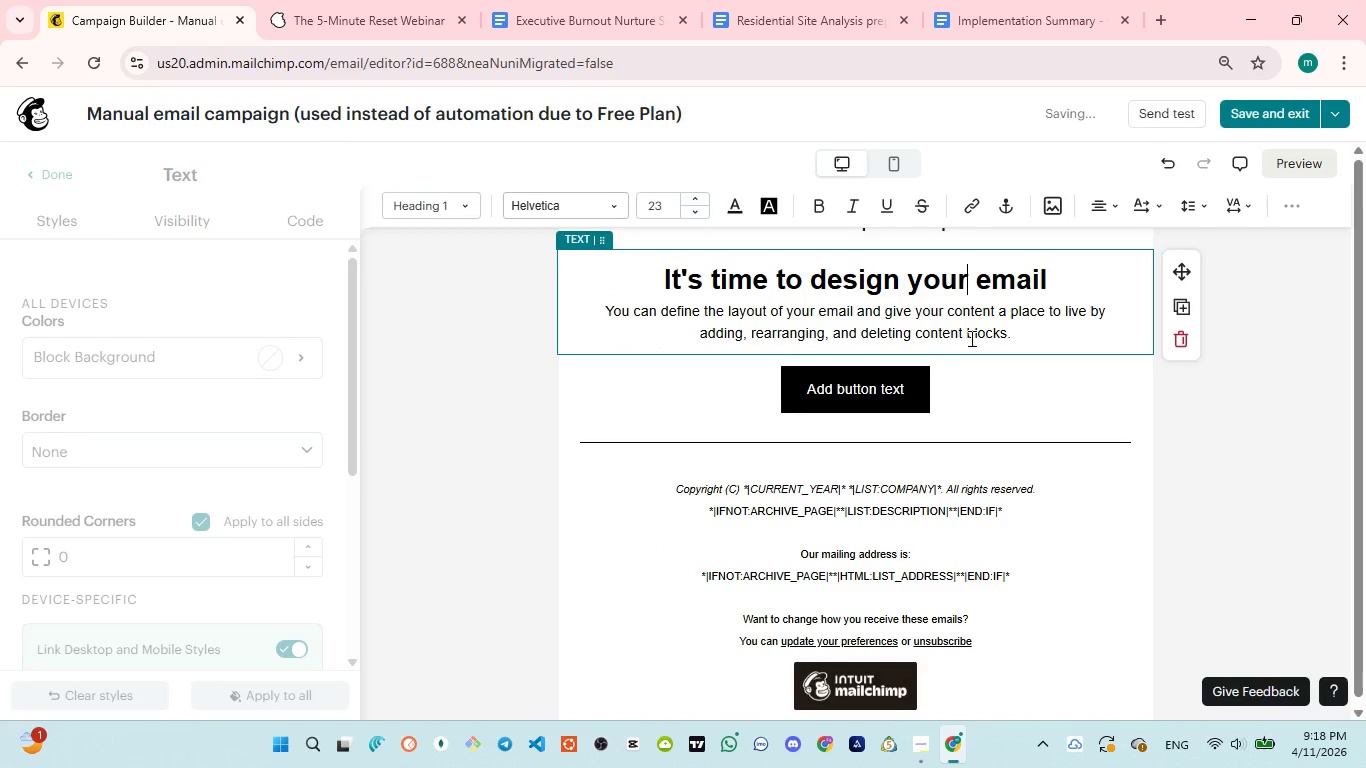 
key(Control+A)
 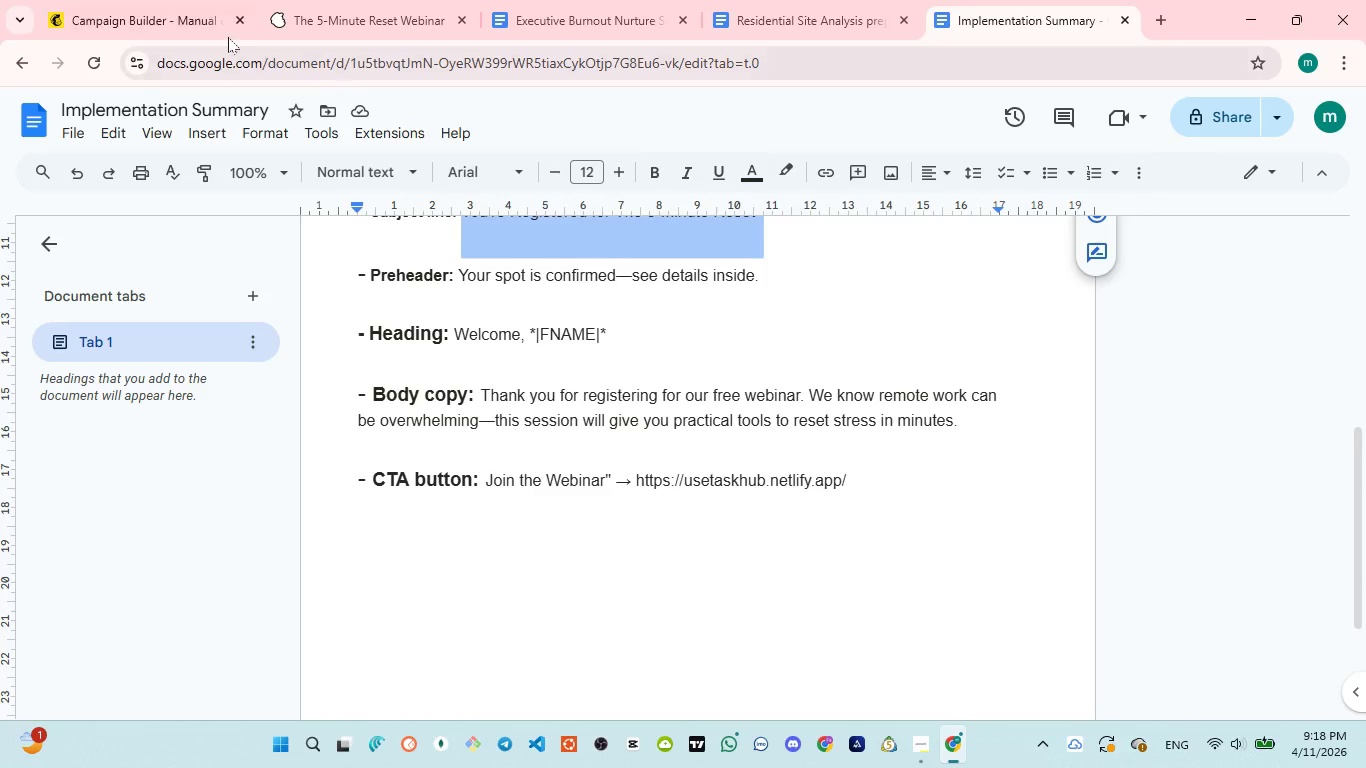 
wait(6.47)
 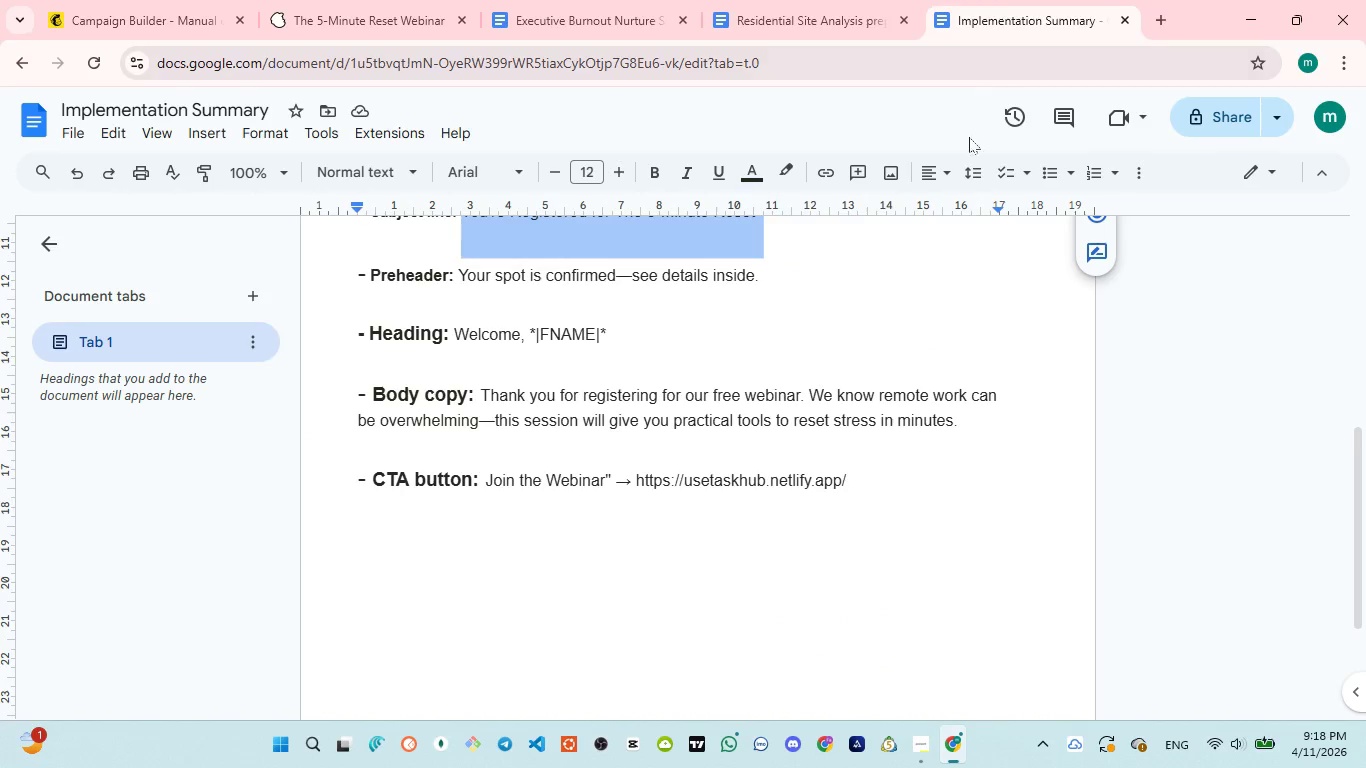 
left_click([163, 26])
 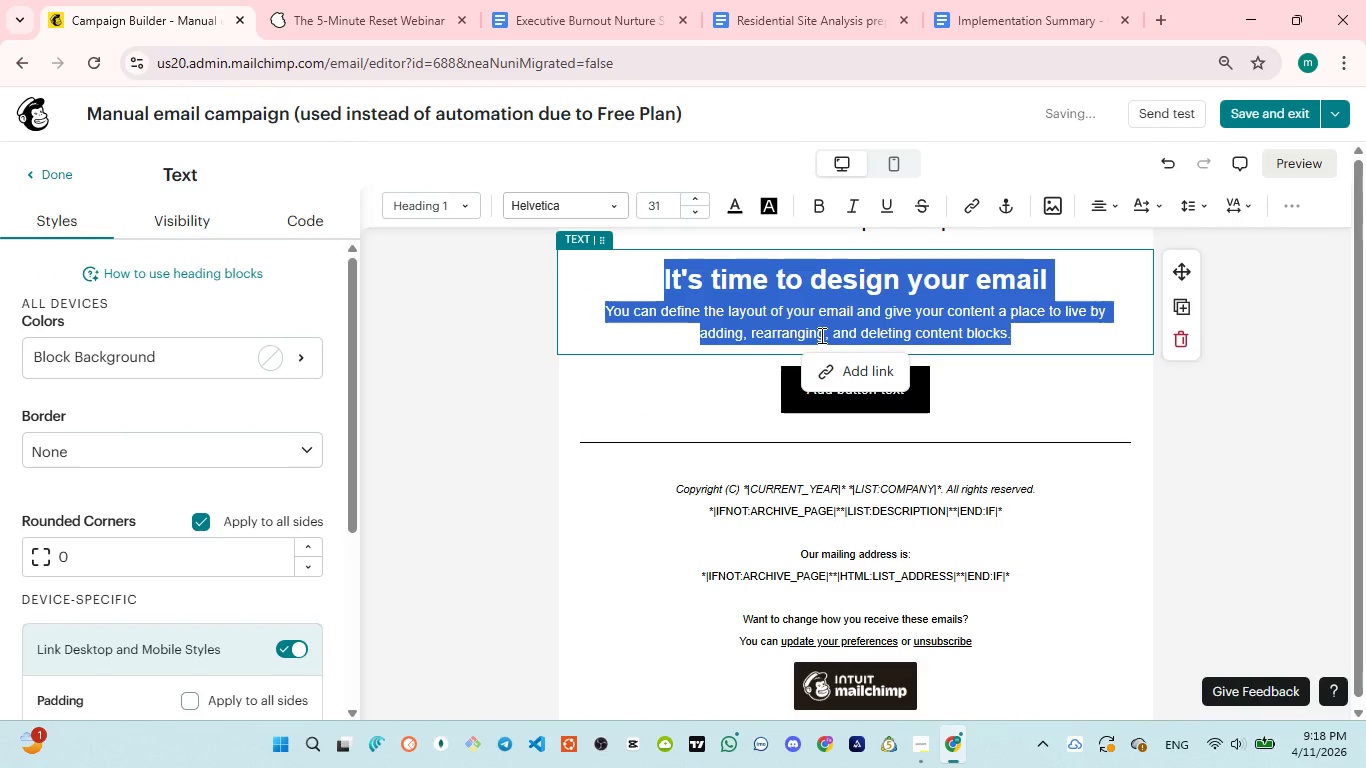 
type(Than)
key(Backspace)
key(Backspace)
key(Backspace)
key(Backspace)
 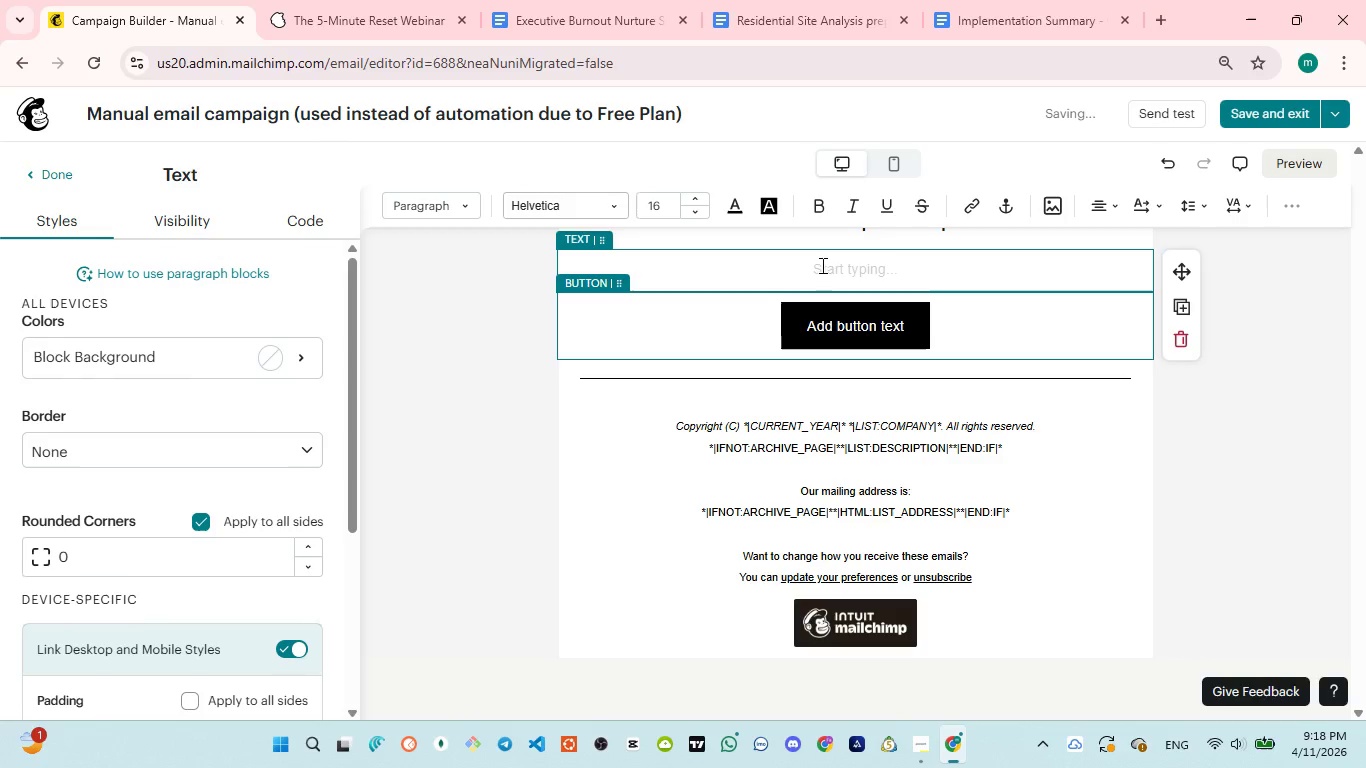 
mouse_move([770, 34])
 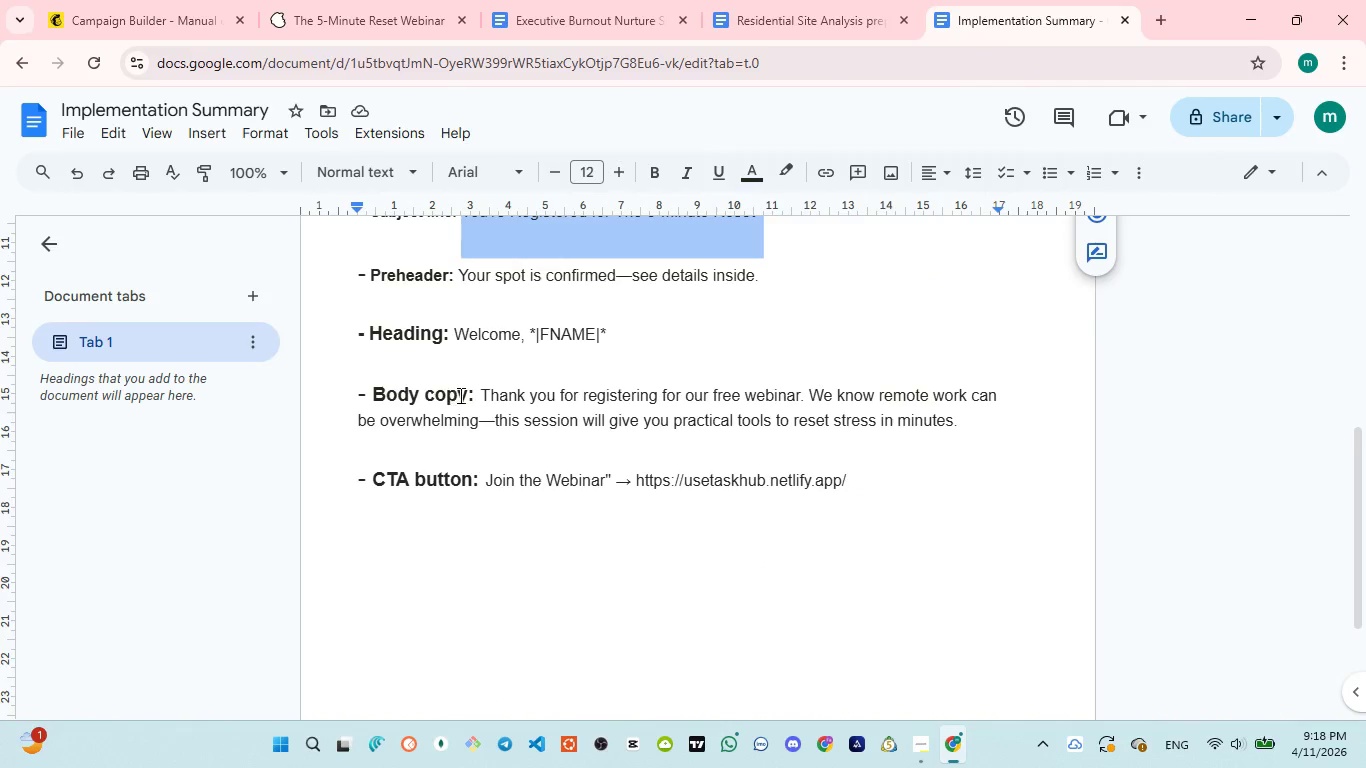 
left_click_drag(start_coordinate=[478, 389], to_coordinate=[968, 422])
 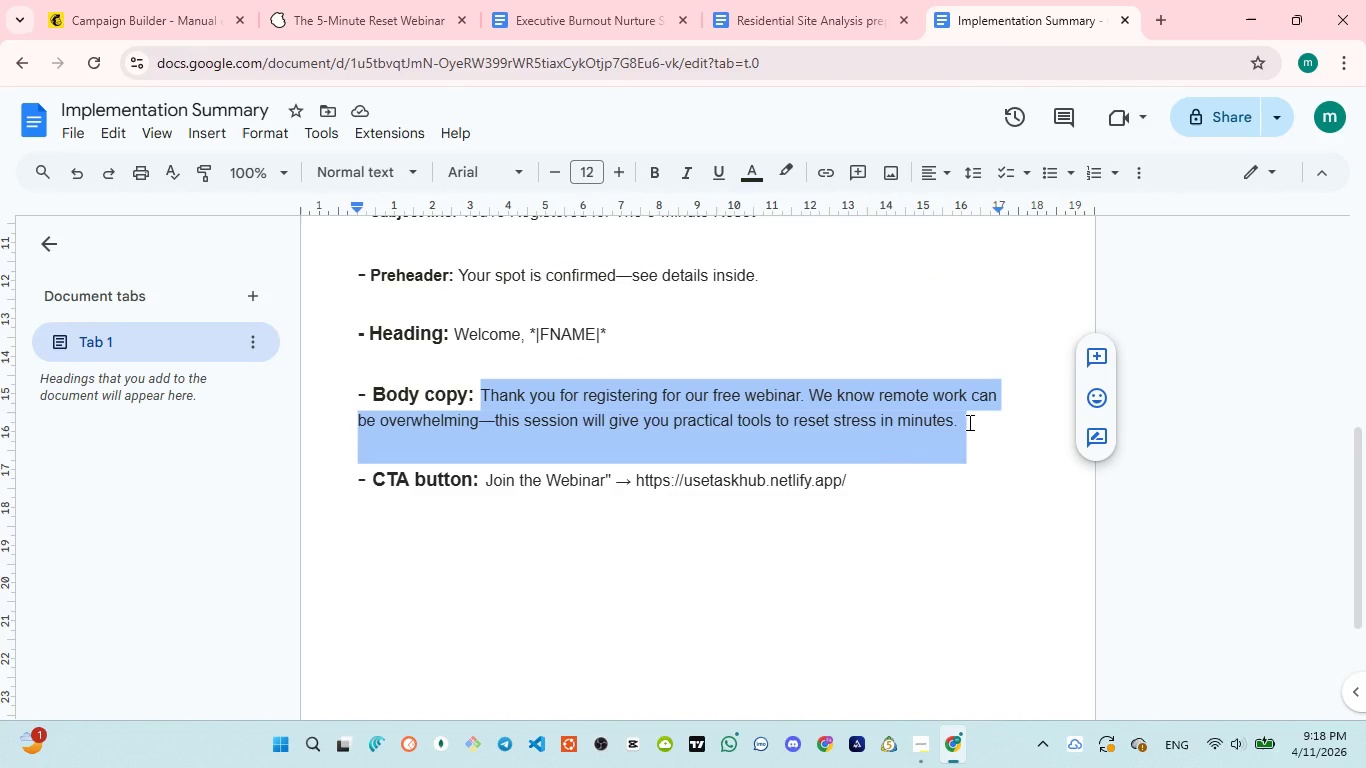 
key(Control+C)
 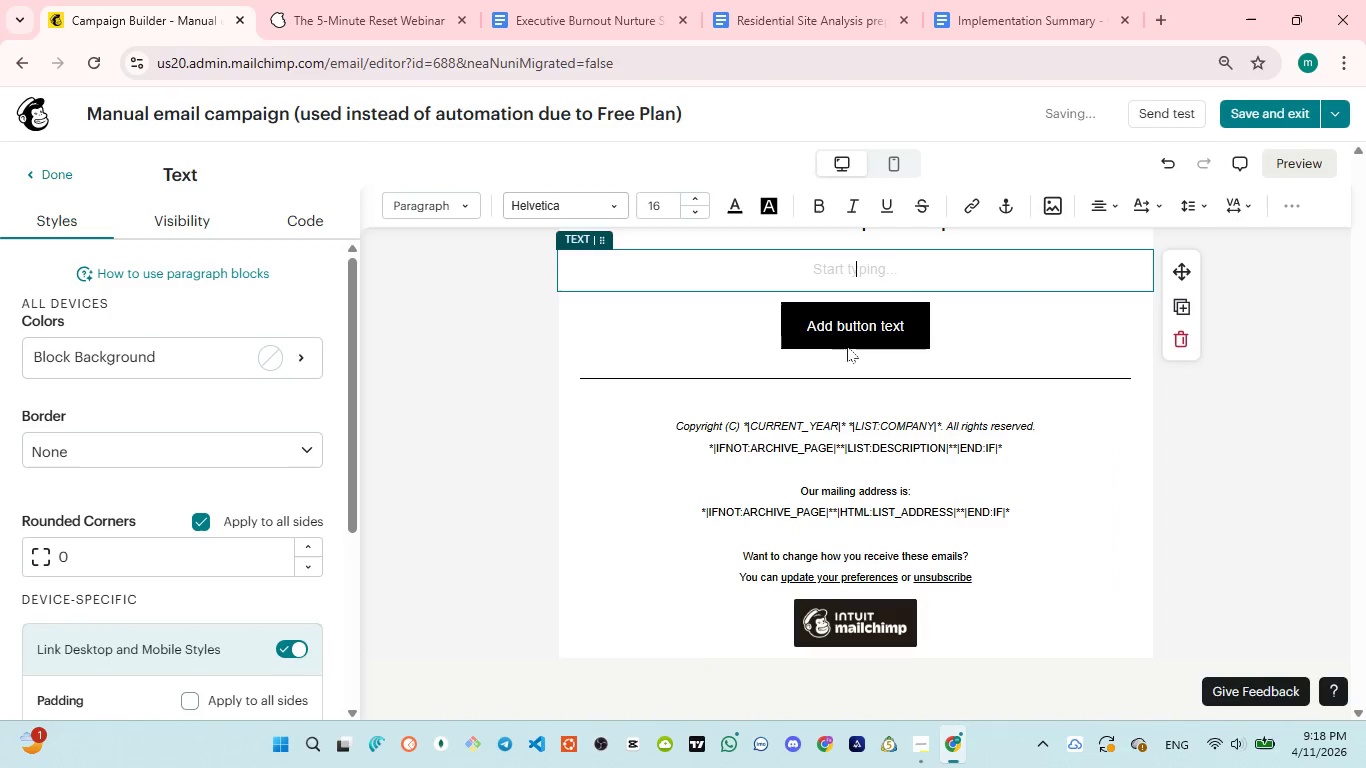 
left_click([867, 278])
 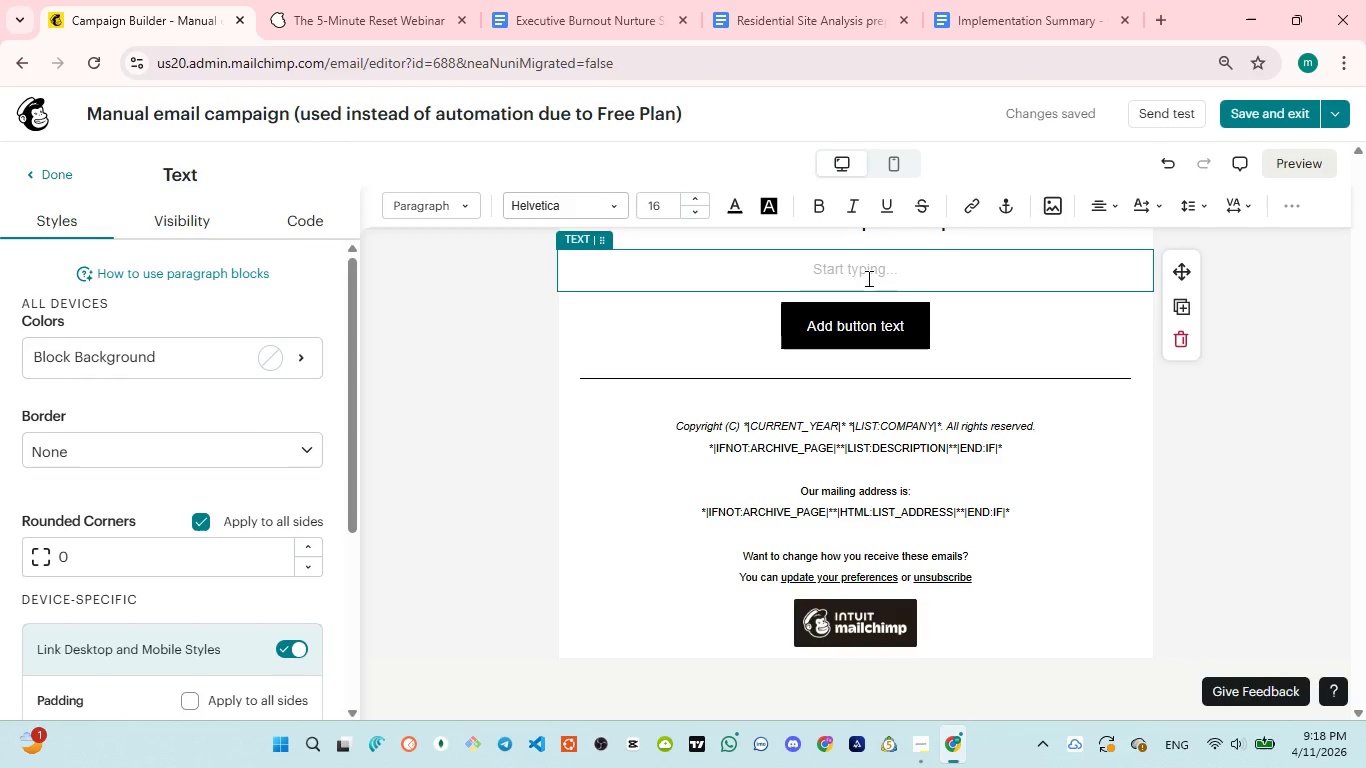 
key(Control+V)
 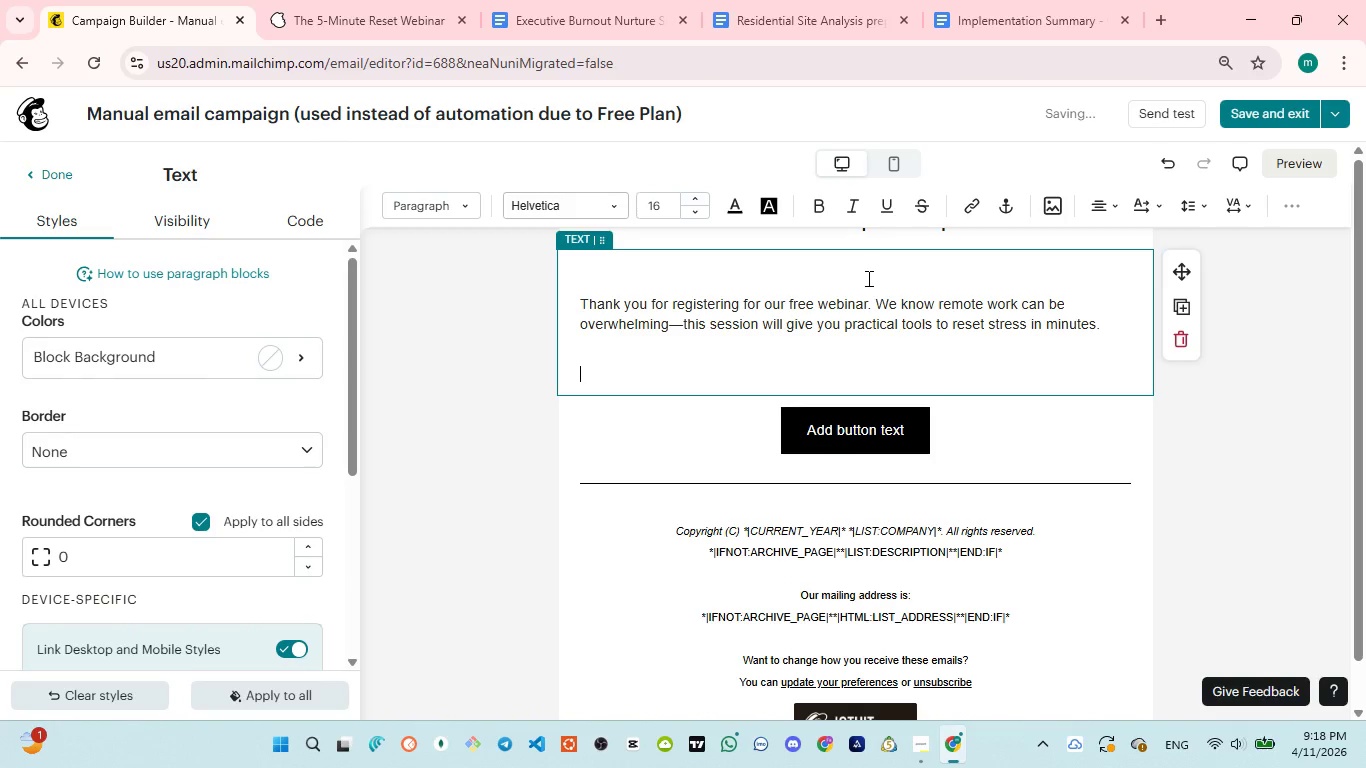 
key(Backspace)
 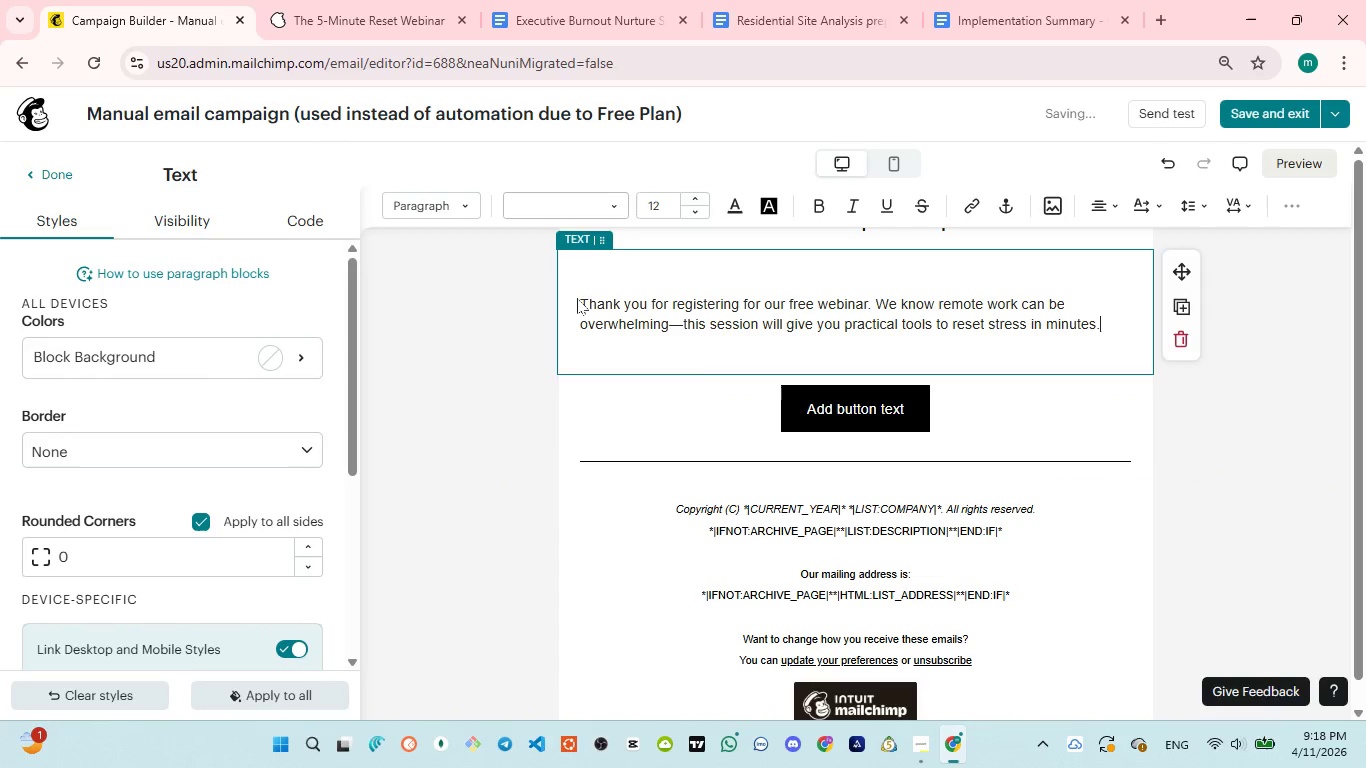 
left_click([583, 305])
 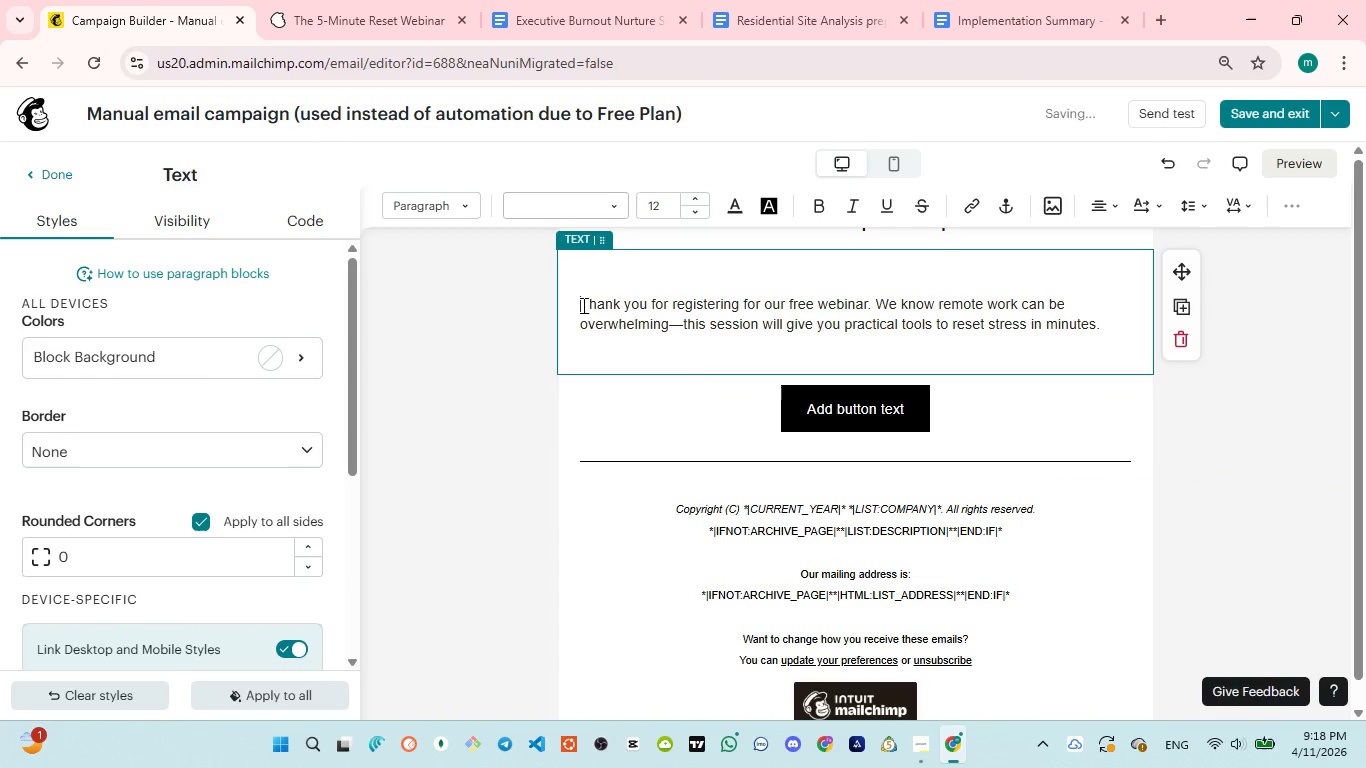 
key(Backspace)
 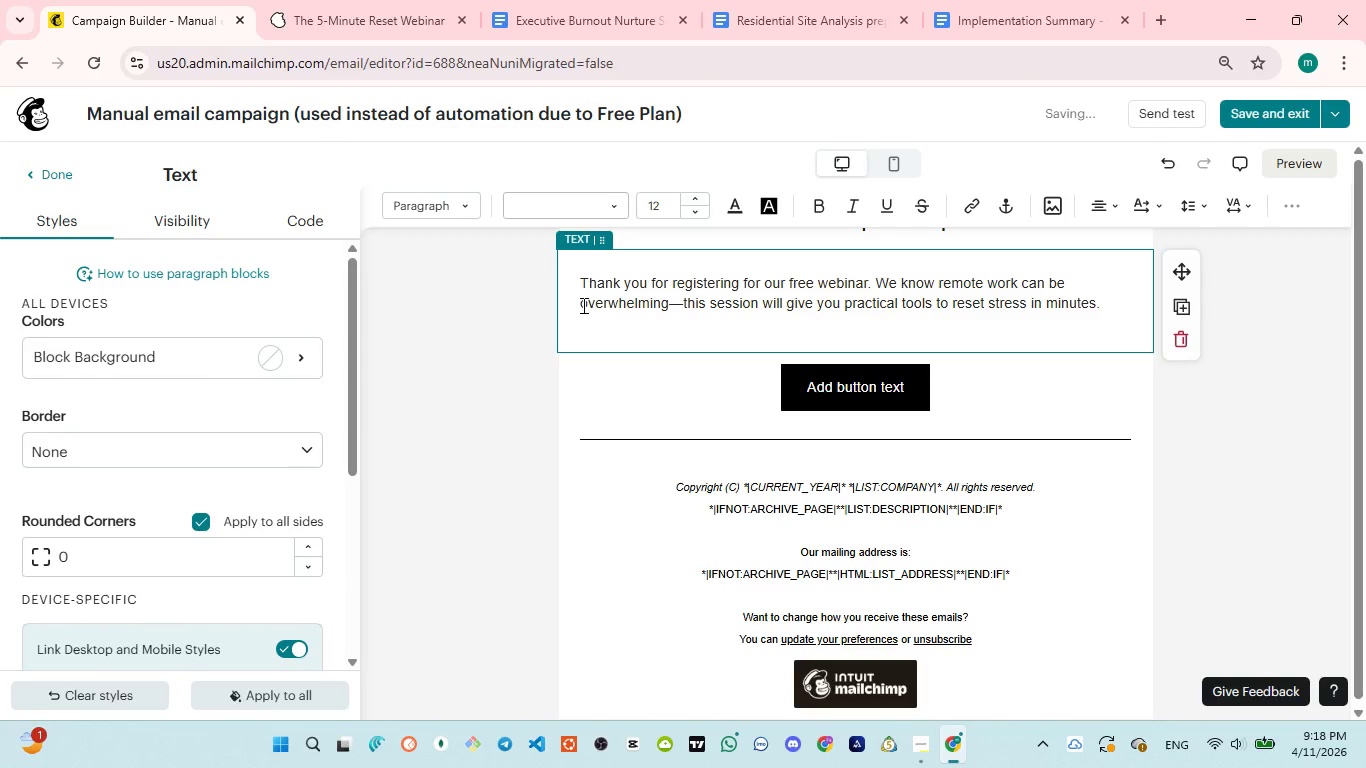 
key(Control+A)
 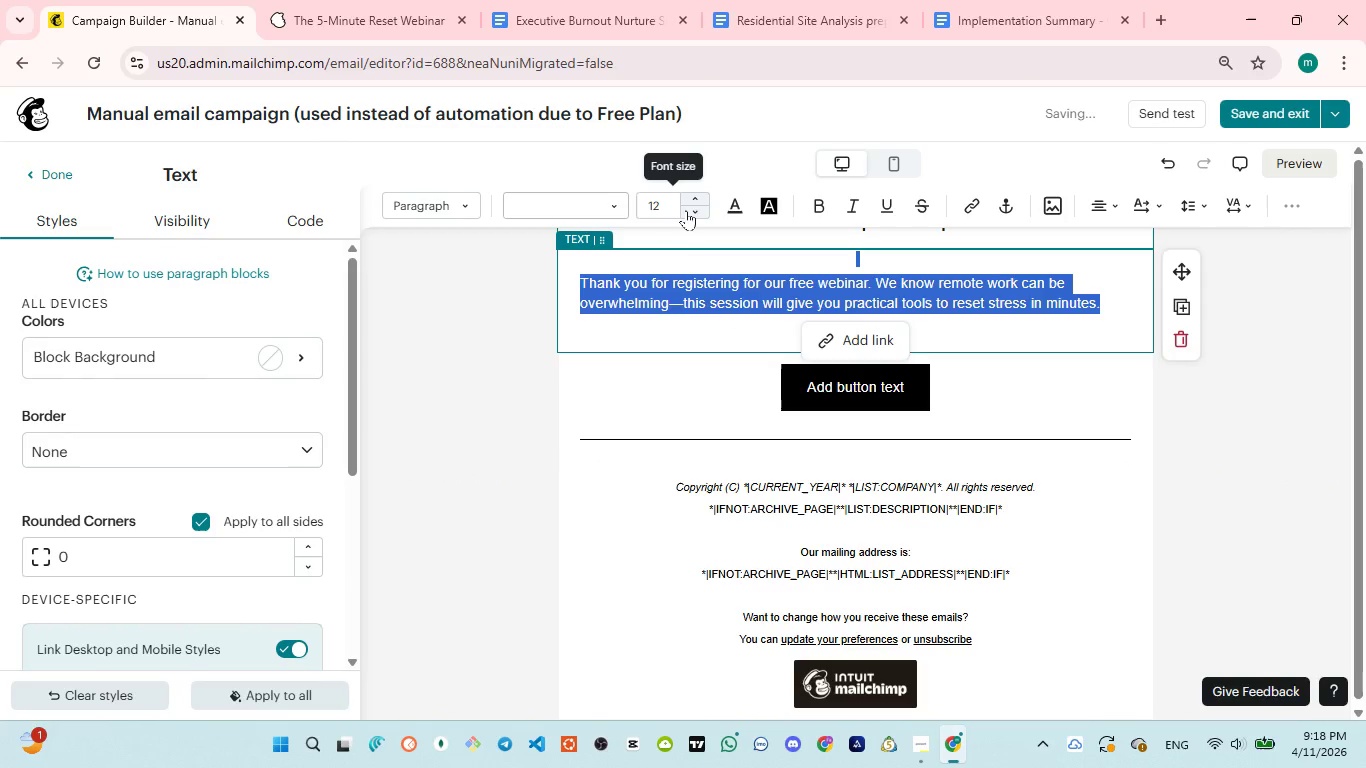 
left_click([695, 199])
 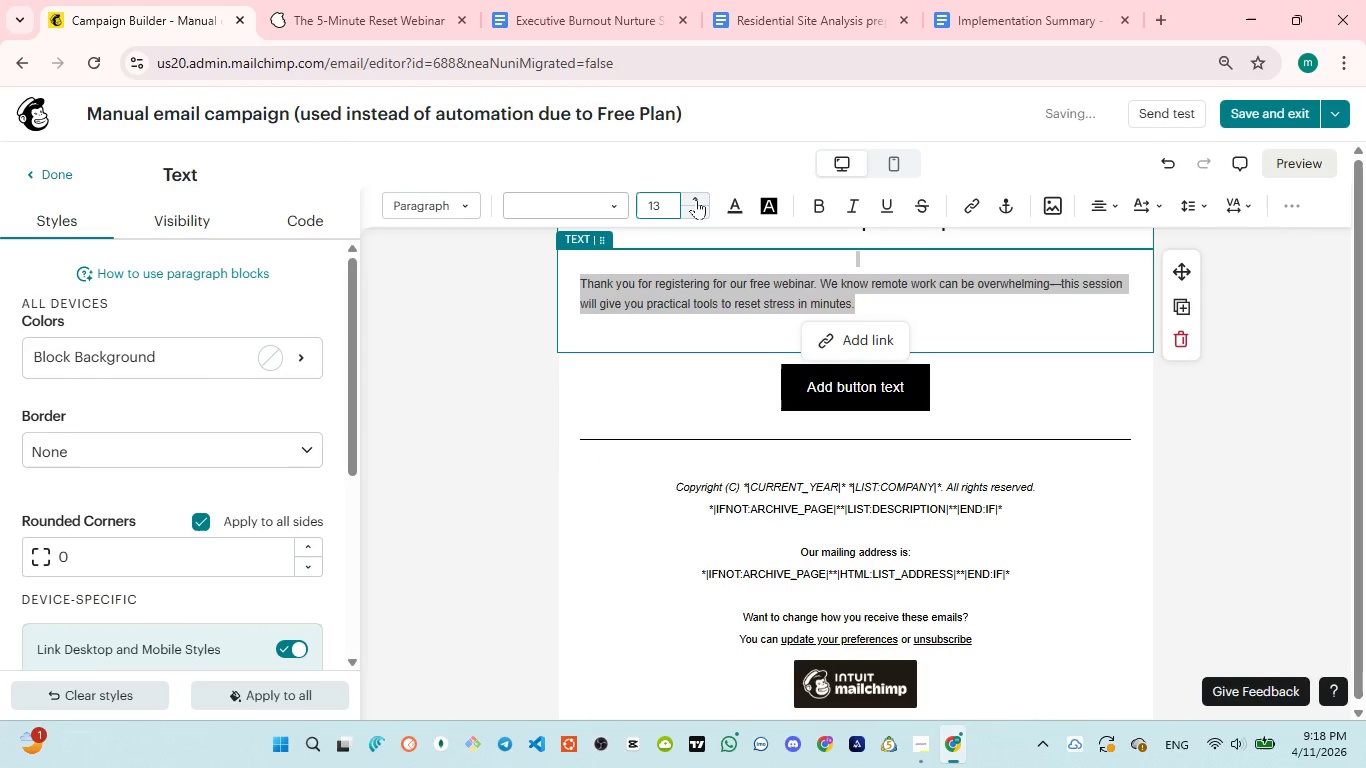 
triple_click([696, 199])
 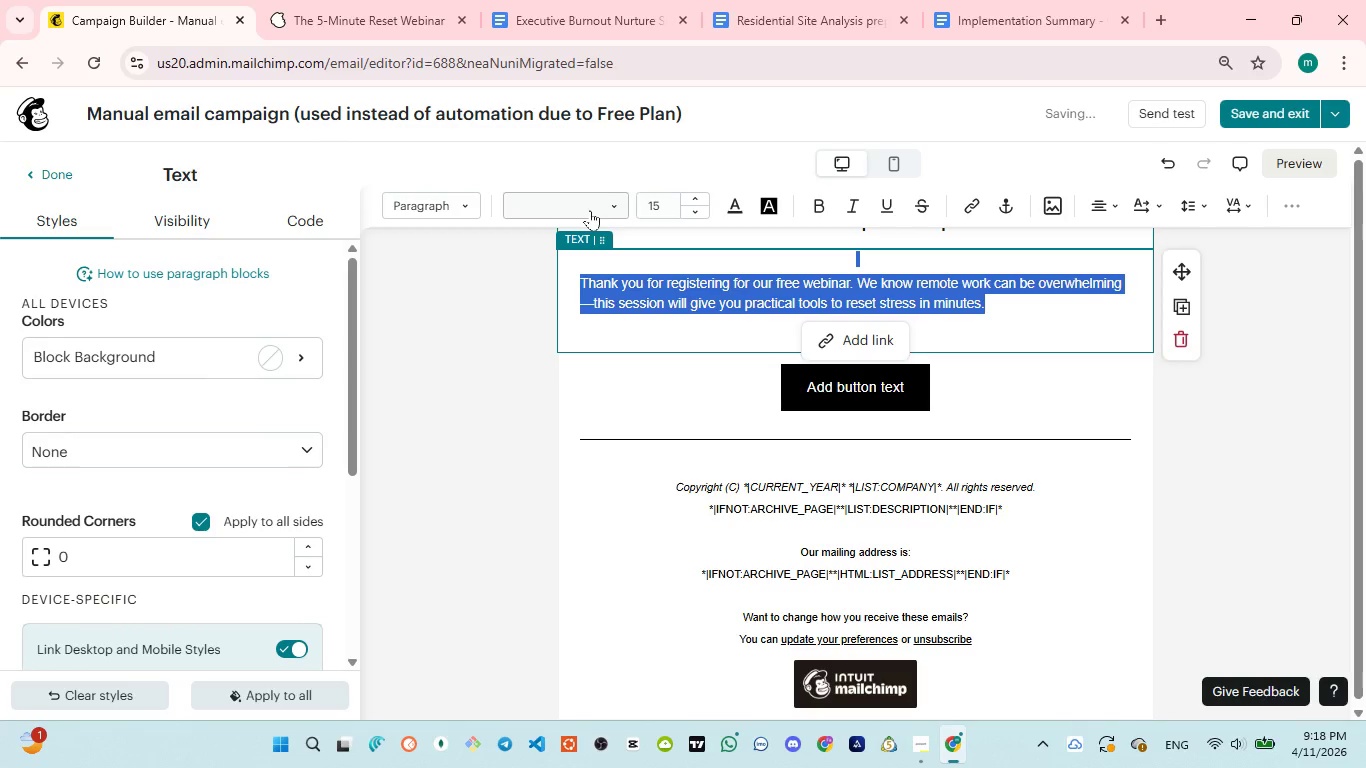 
left_click([616, 207])
 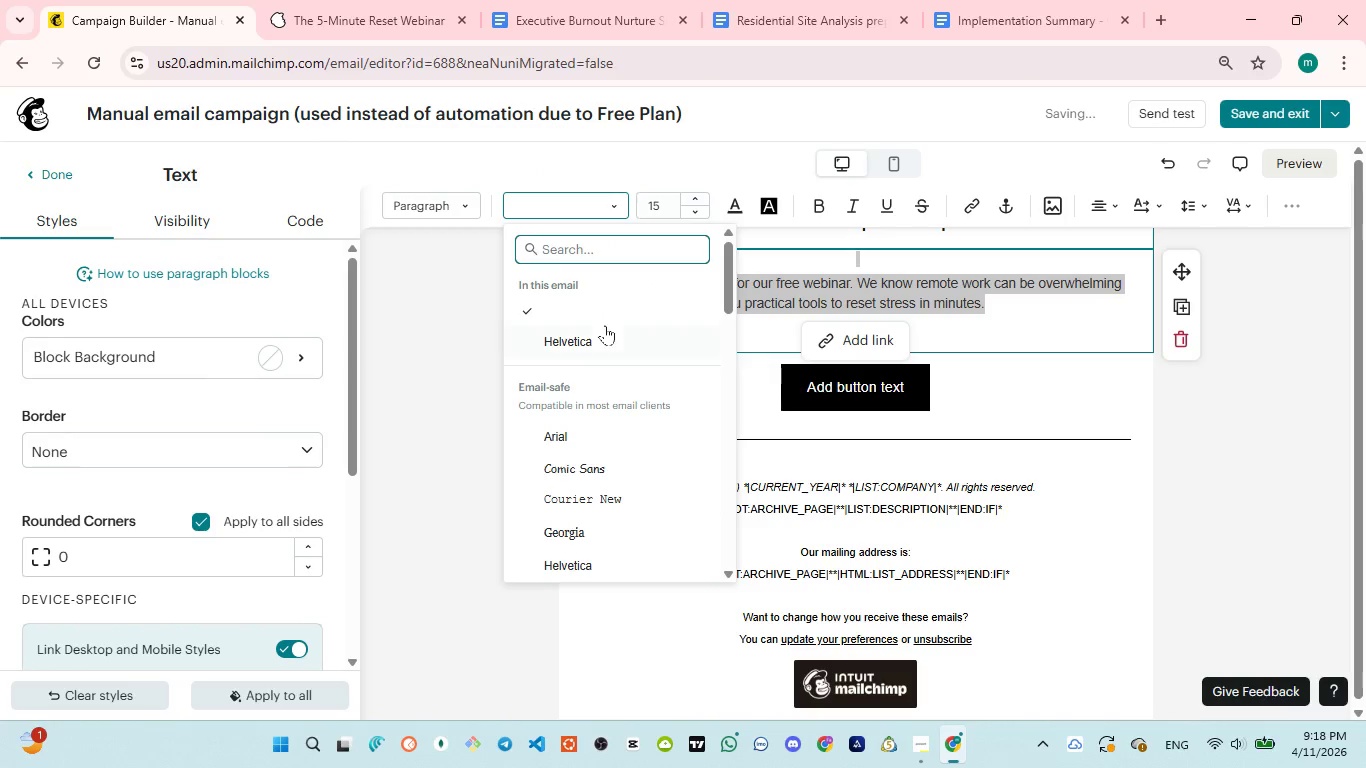 
left_click([602, 343])
 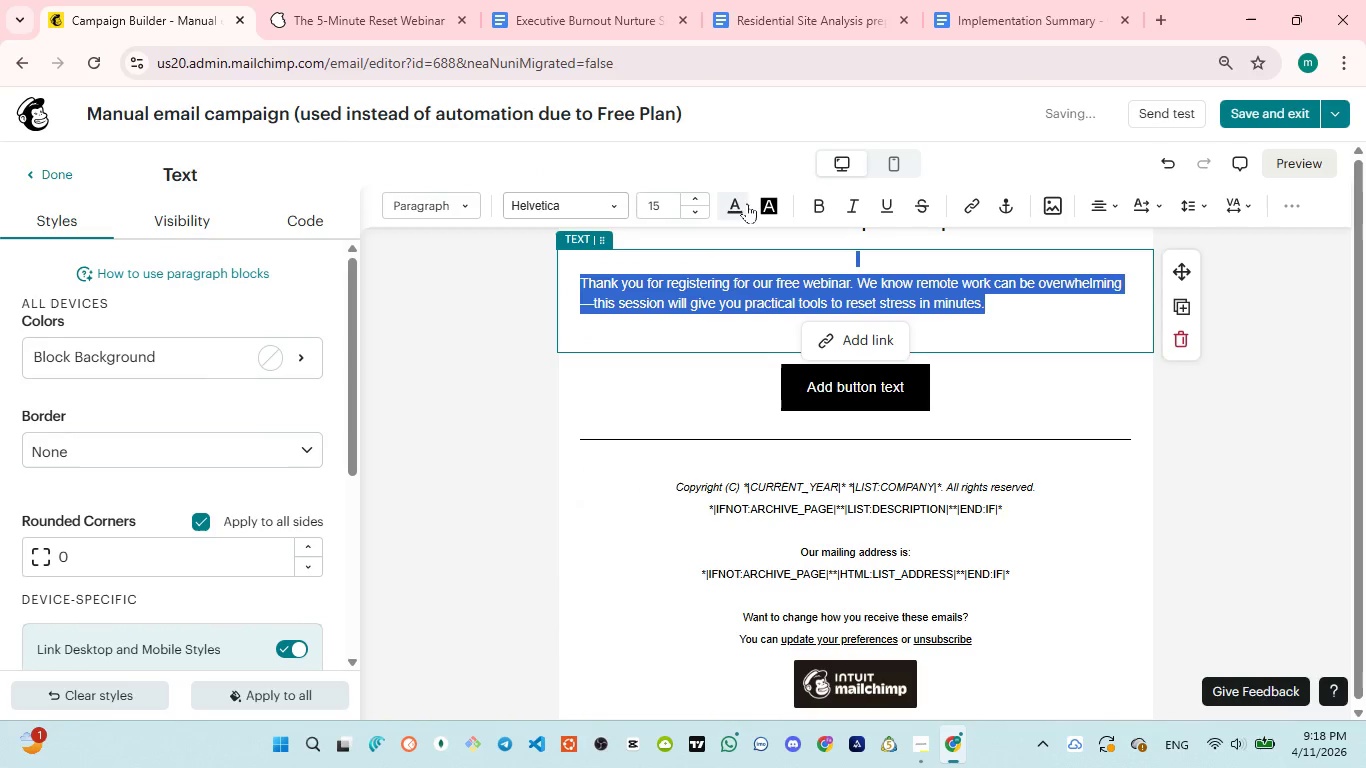 
left_click([742, 203])
 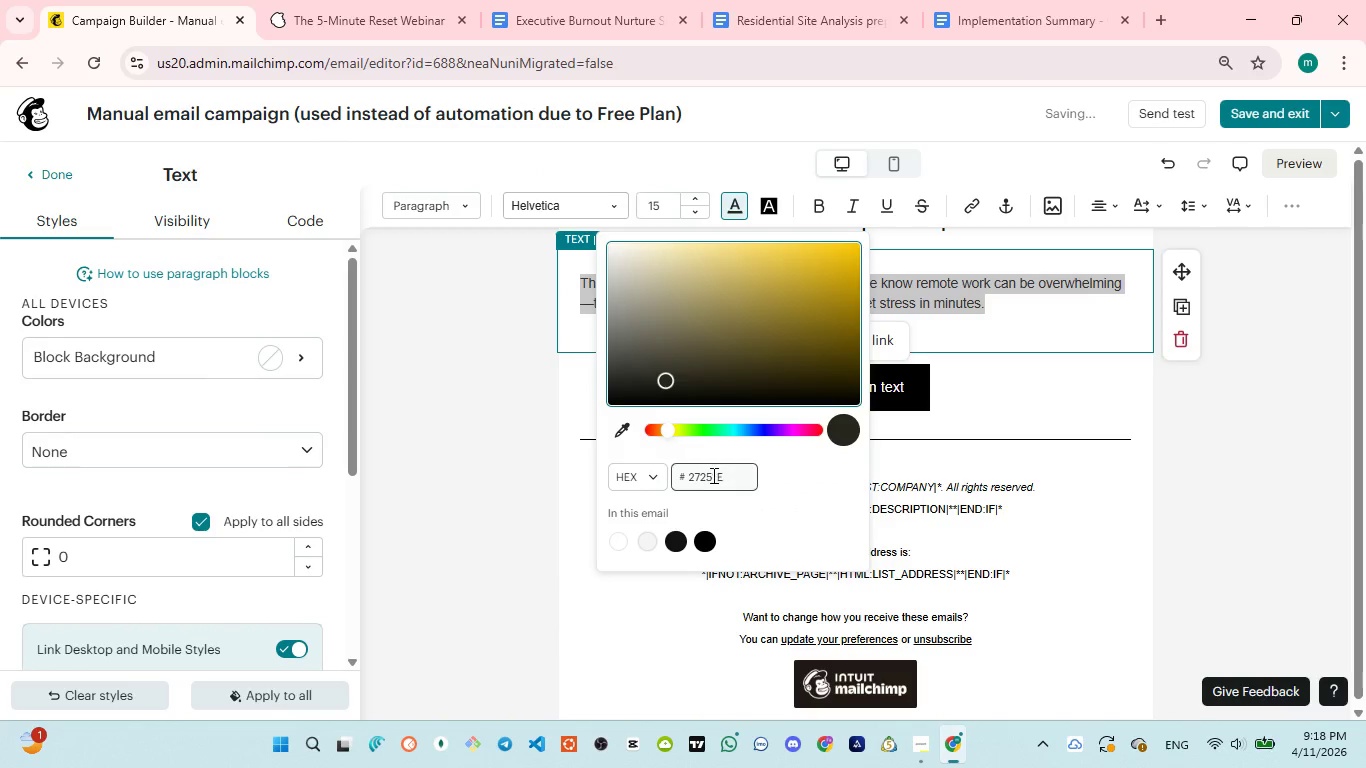 
double_click([712, 475])
 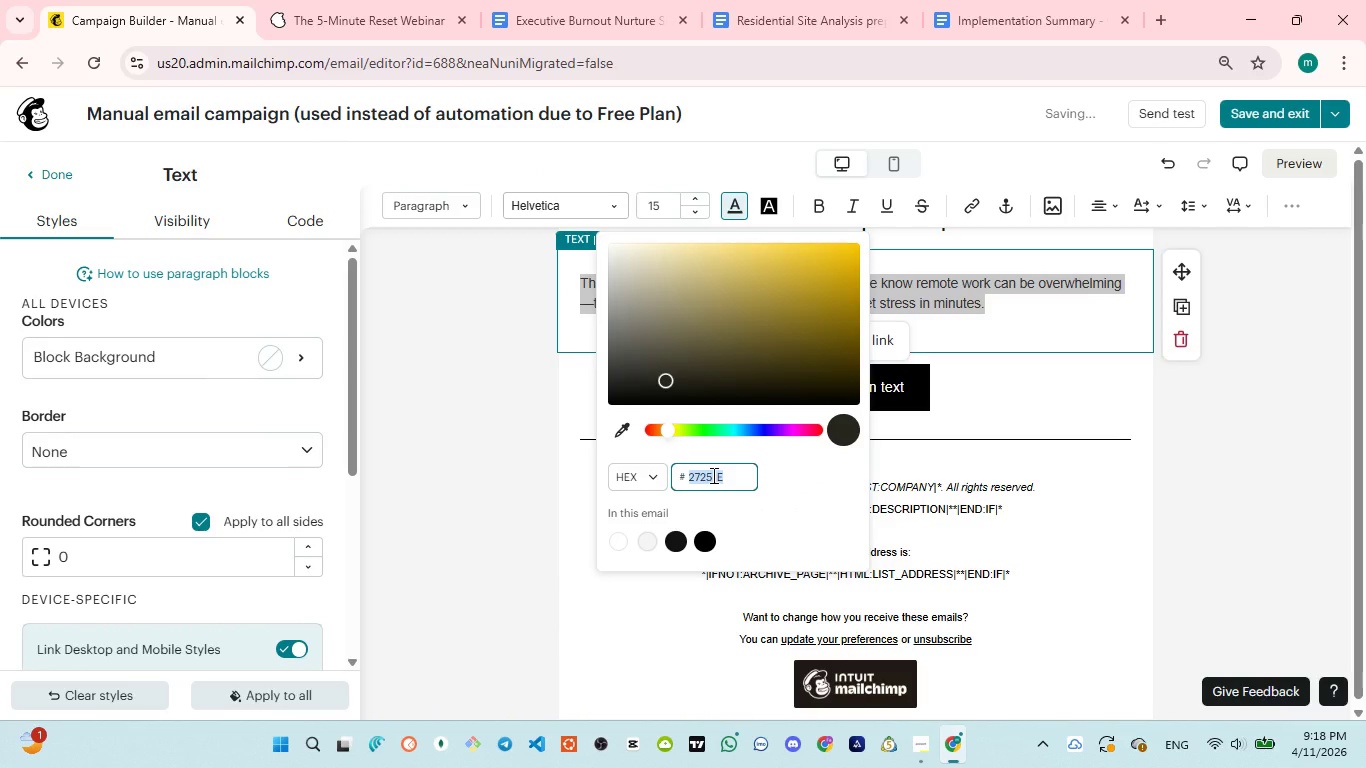 
type(333333)
 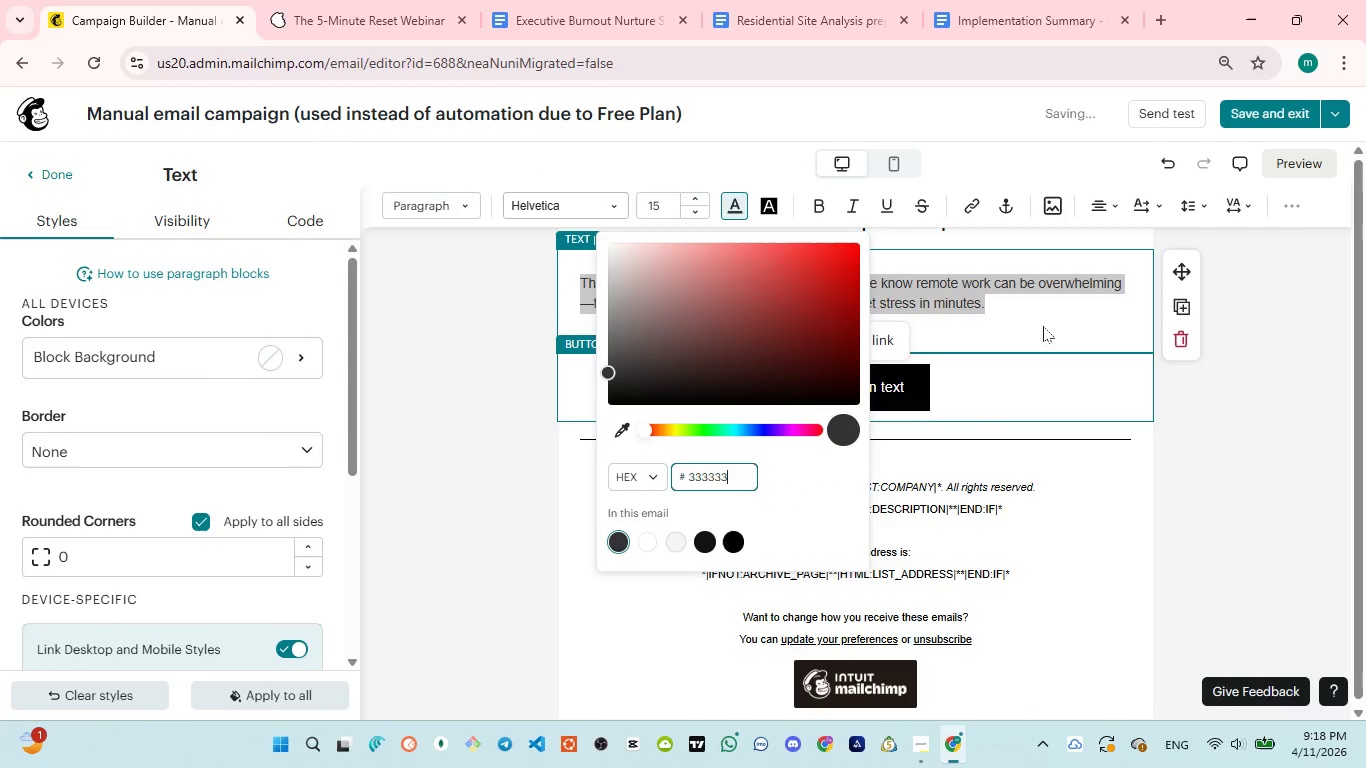 
left_click([1045, 319])
 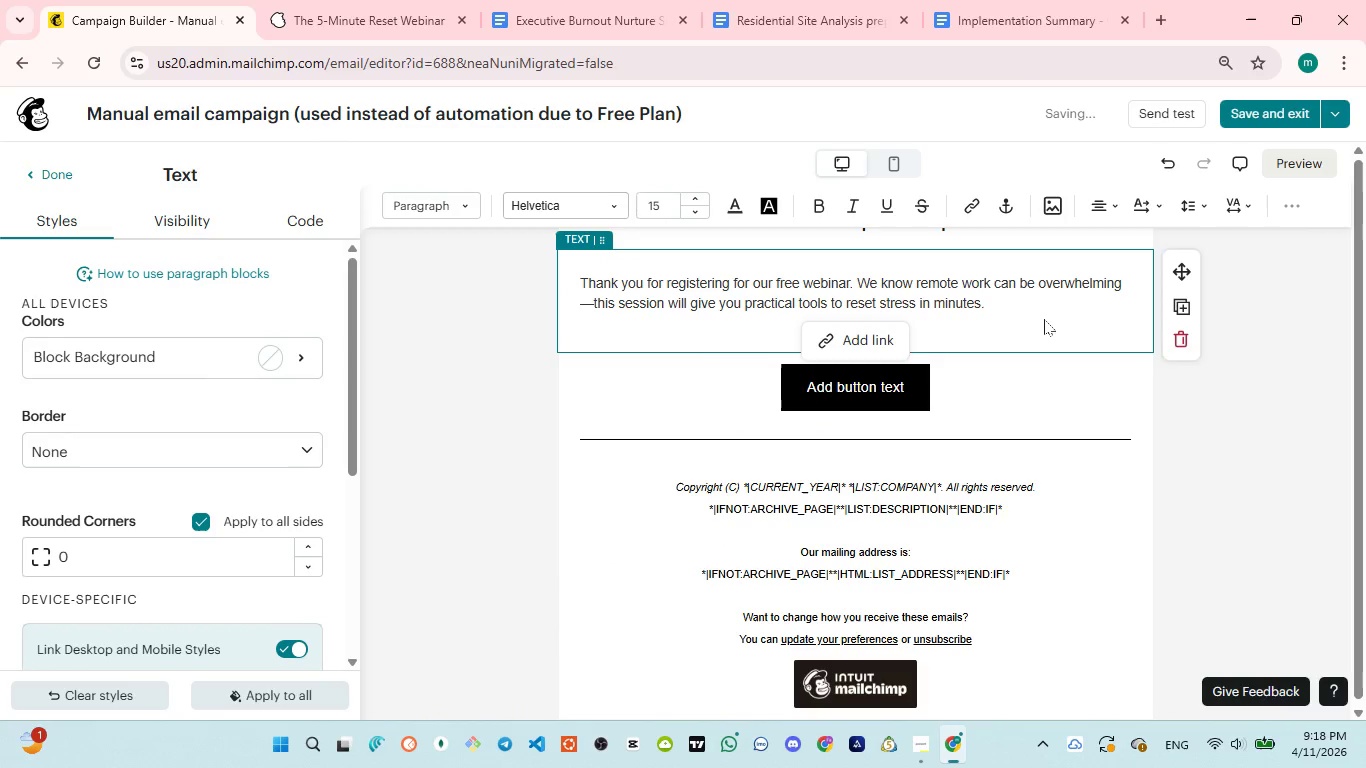 
scroll: coordinate [1037, 319], scroll_direction: up, amount: 3.0
 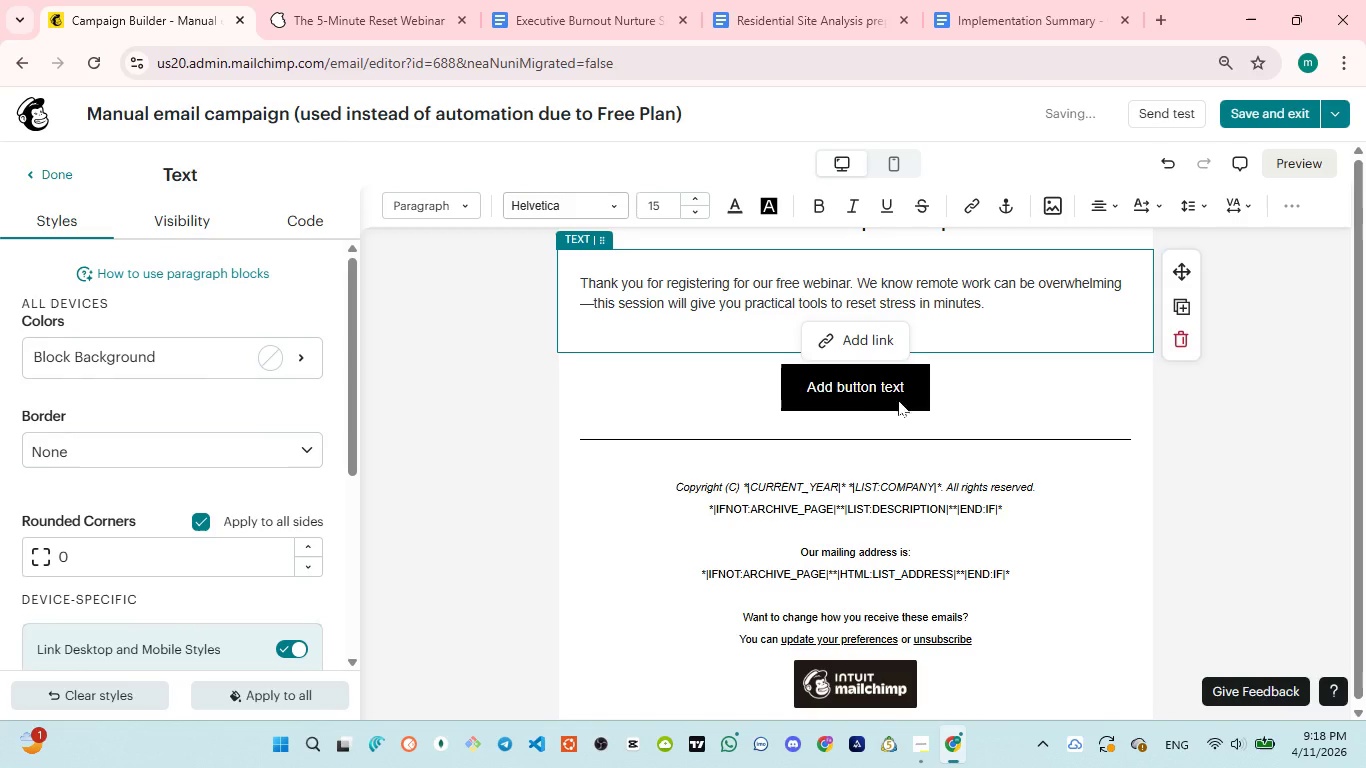 
left_click([848, 392])
 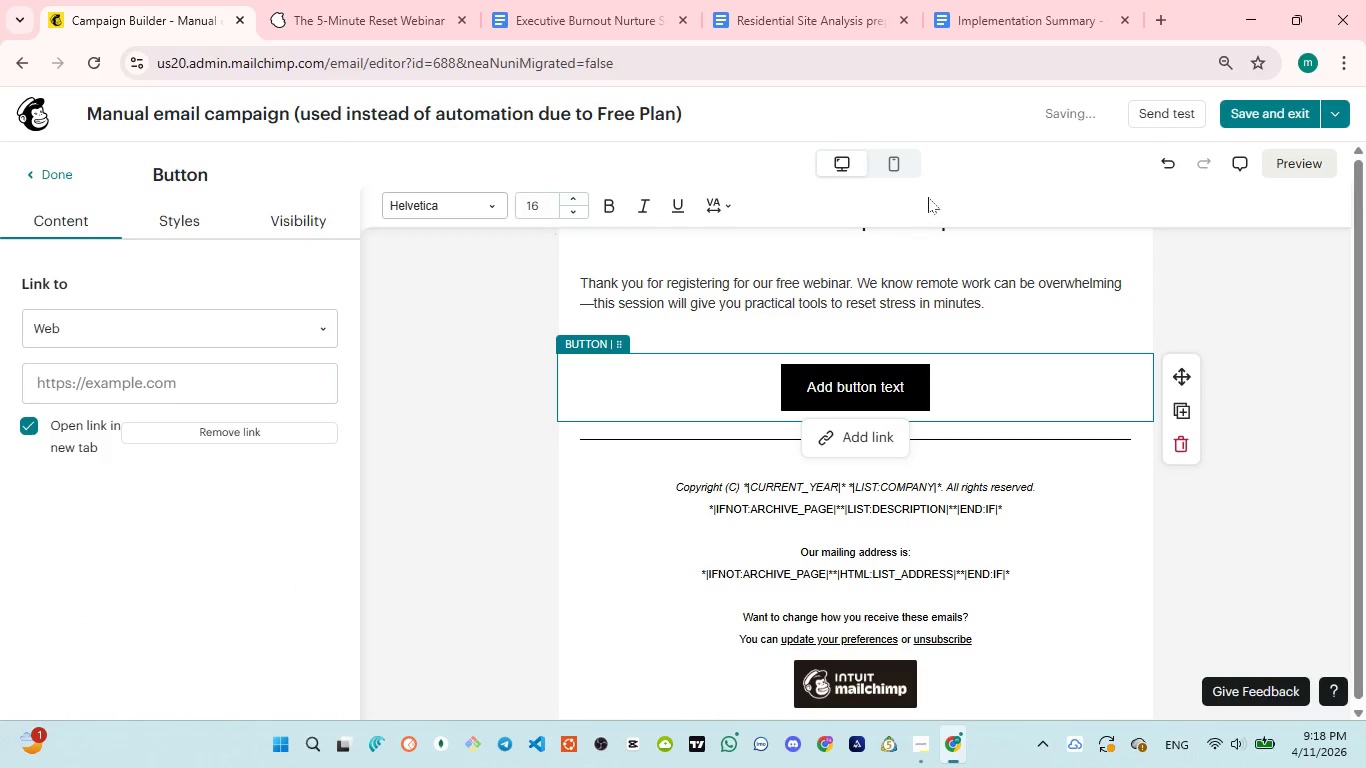 
left_click([972, 29])
 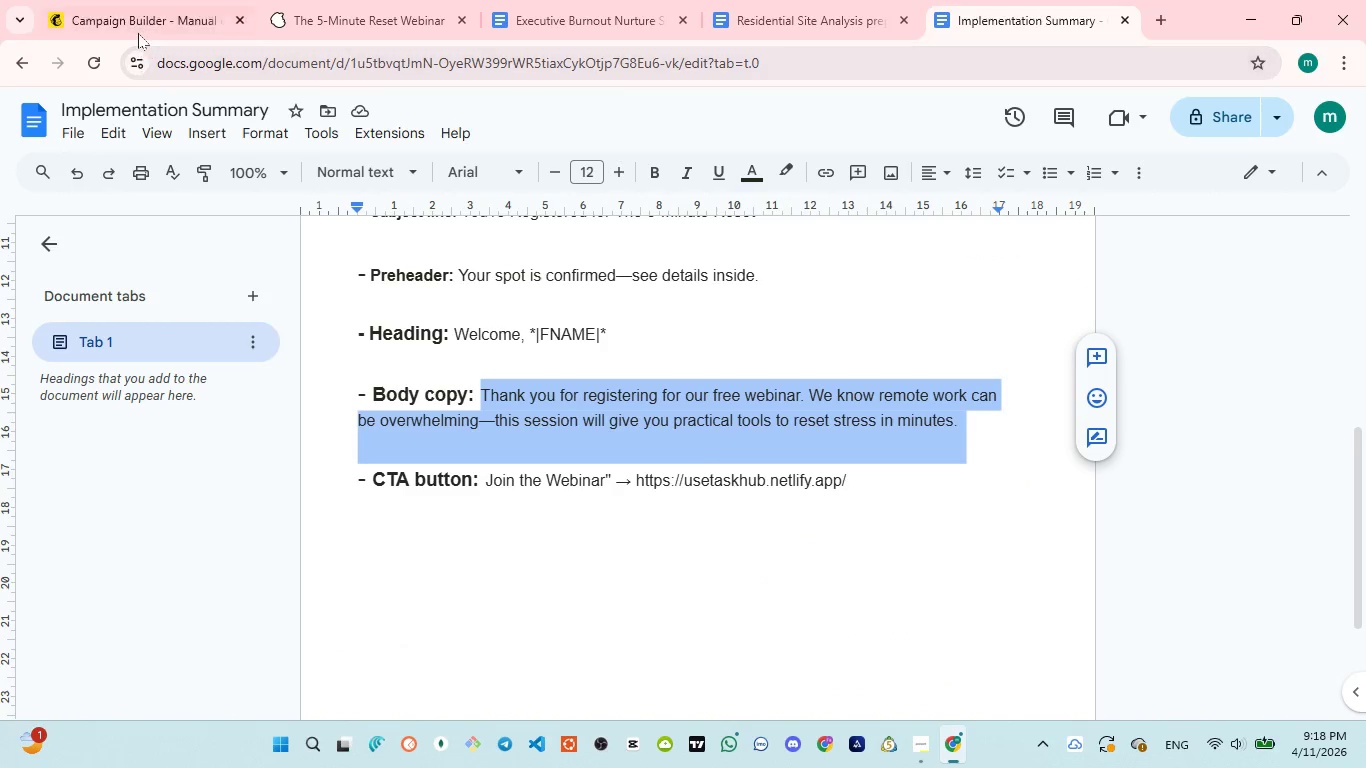 
wait(6.42)
 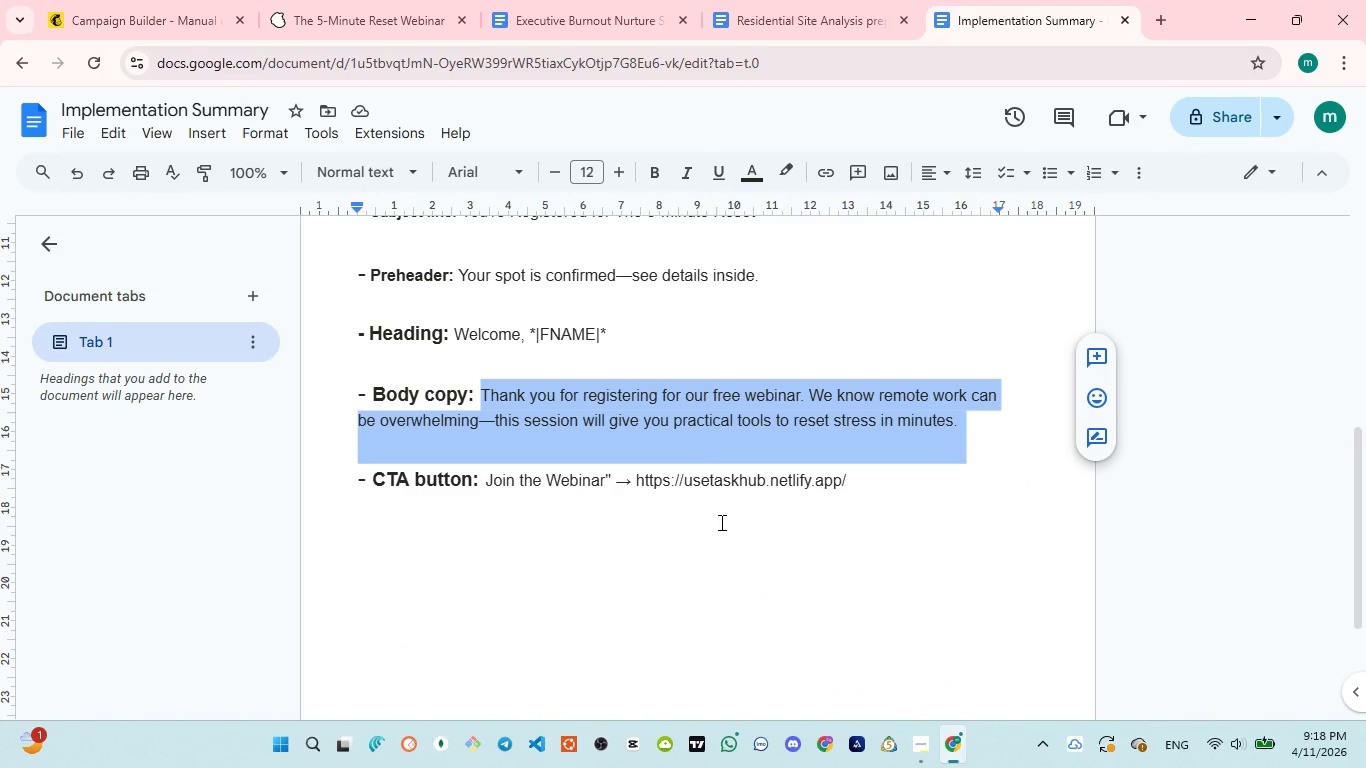 
key(Control+ControlLeft)
 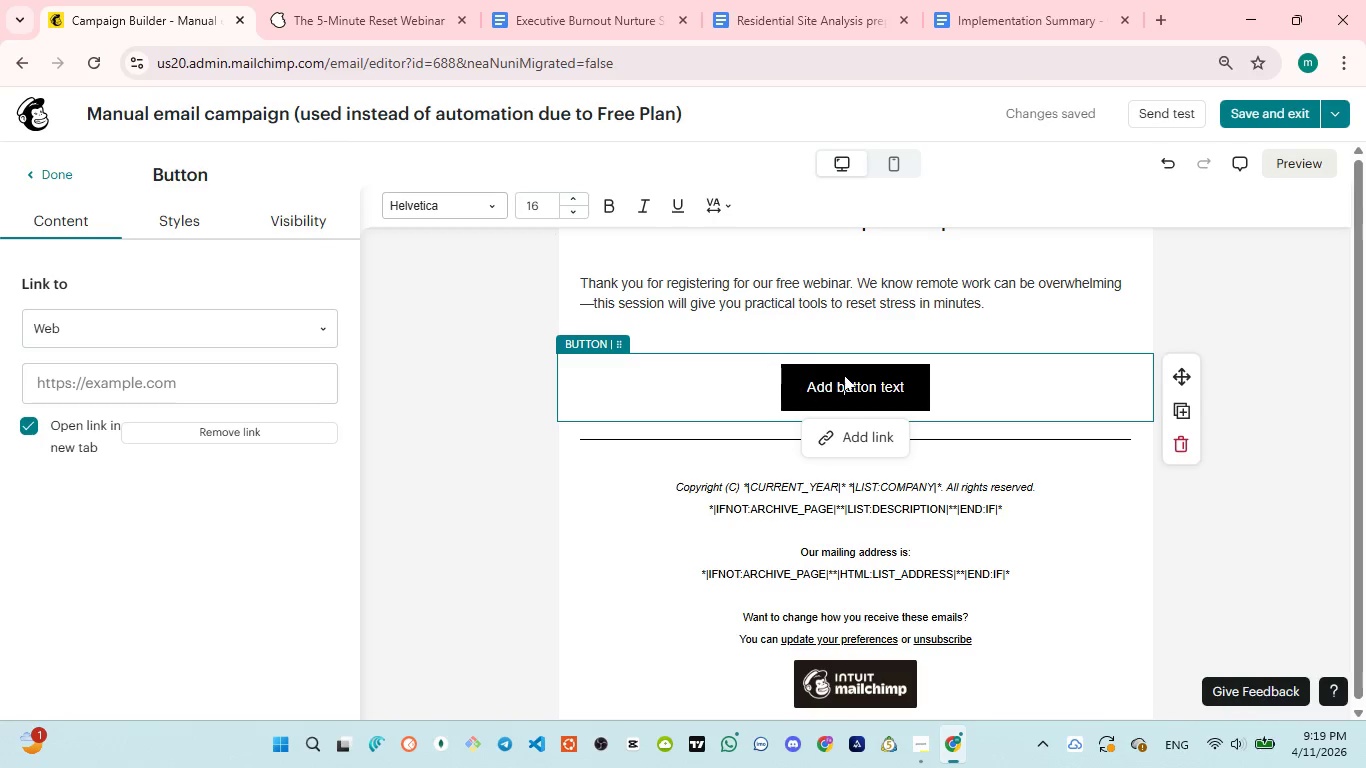 
key(Control+A)
 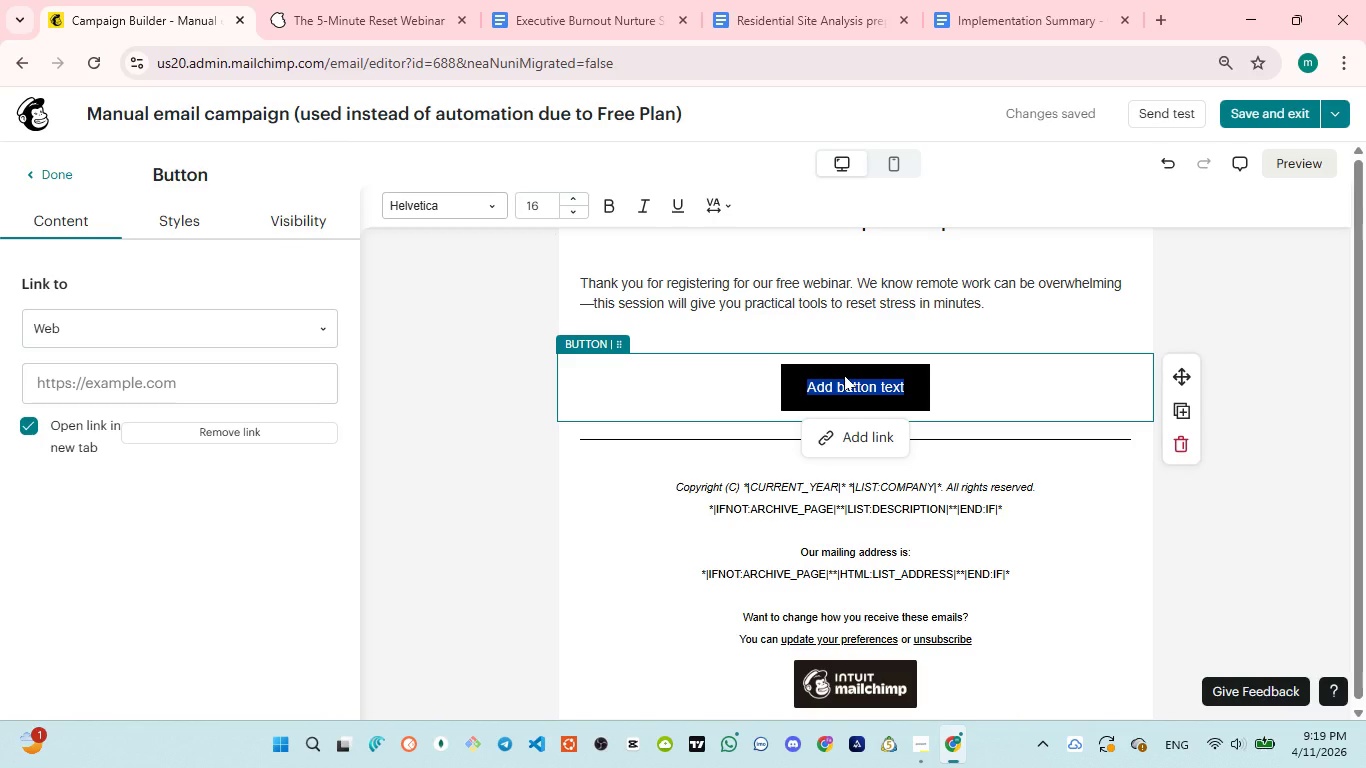 
type(Join The Webnar)
key(Backspace)
key(Backspace)
key(Backspace)
type(inar)
 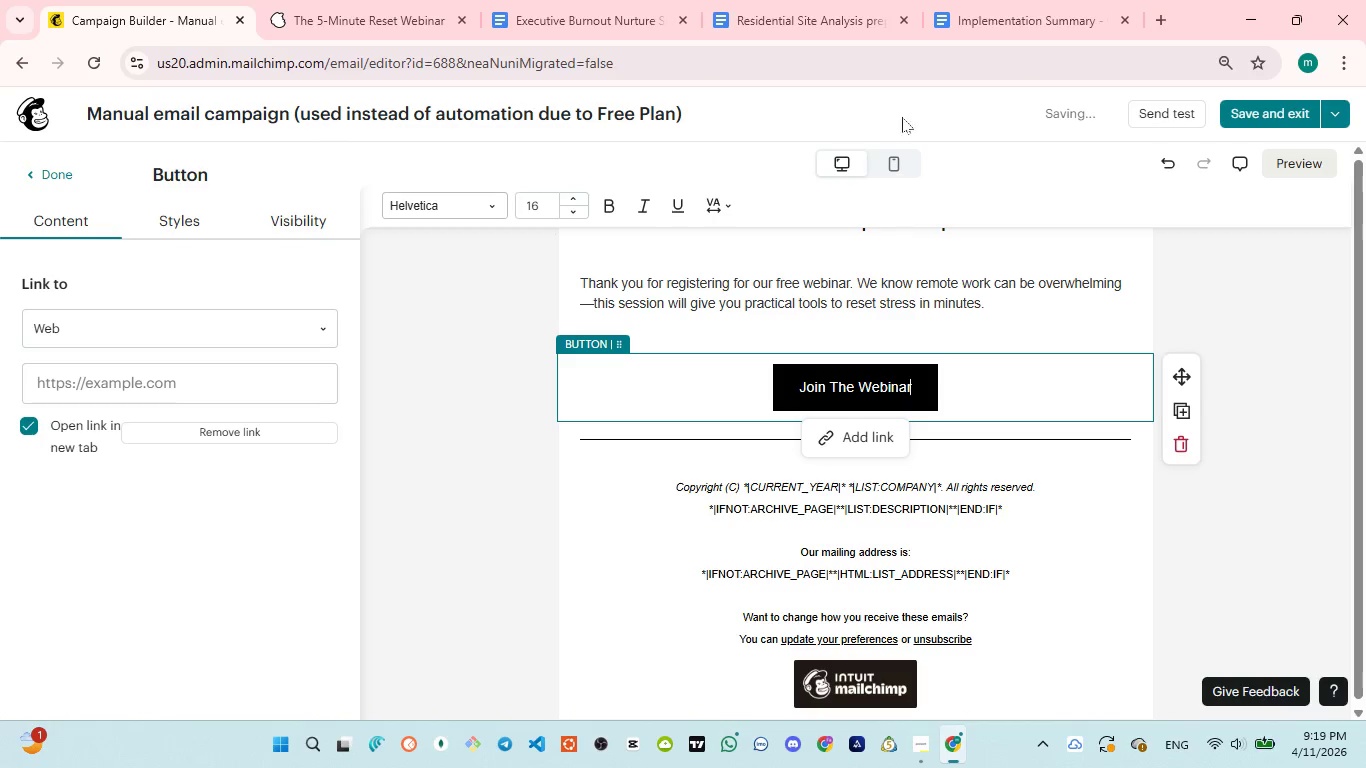 
left_click([971, 29])
 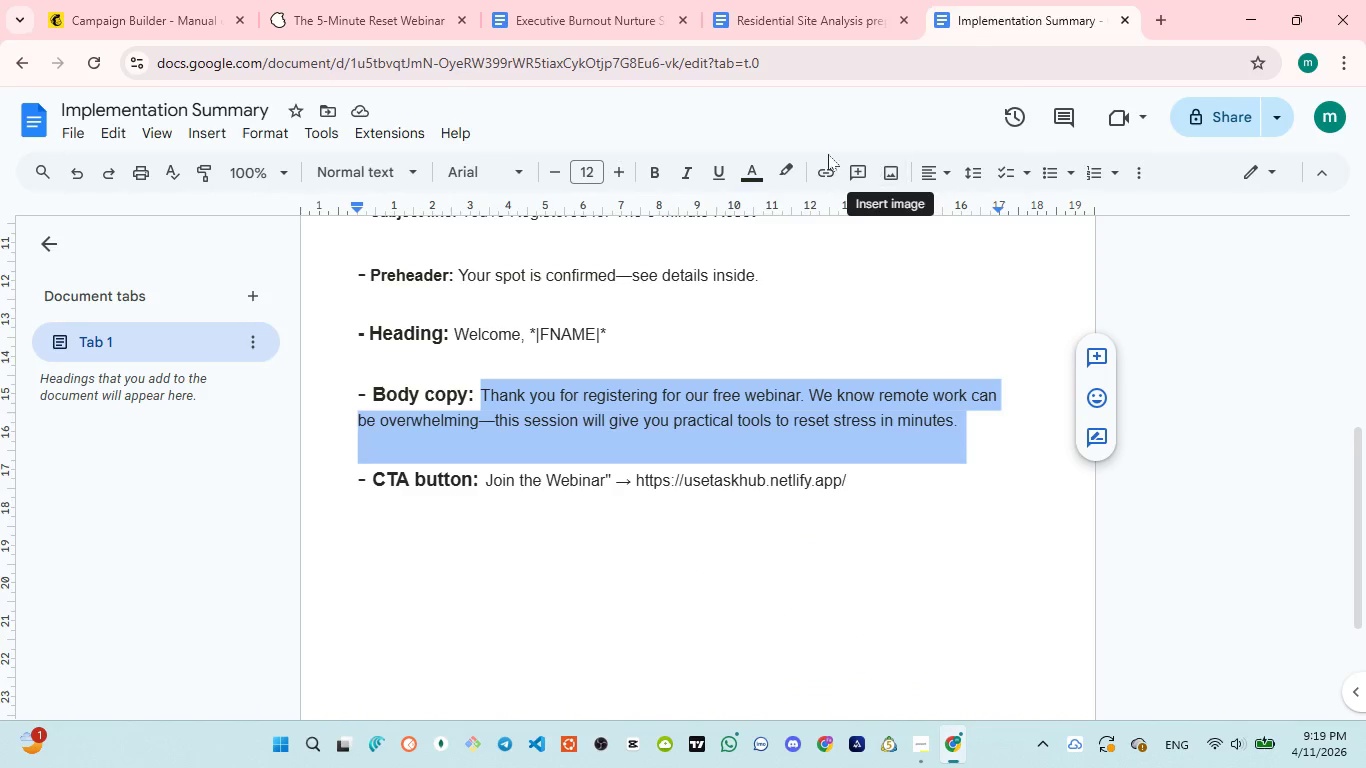 
wait(6.11)
 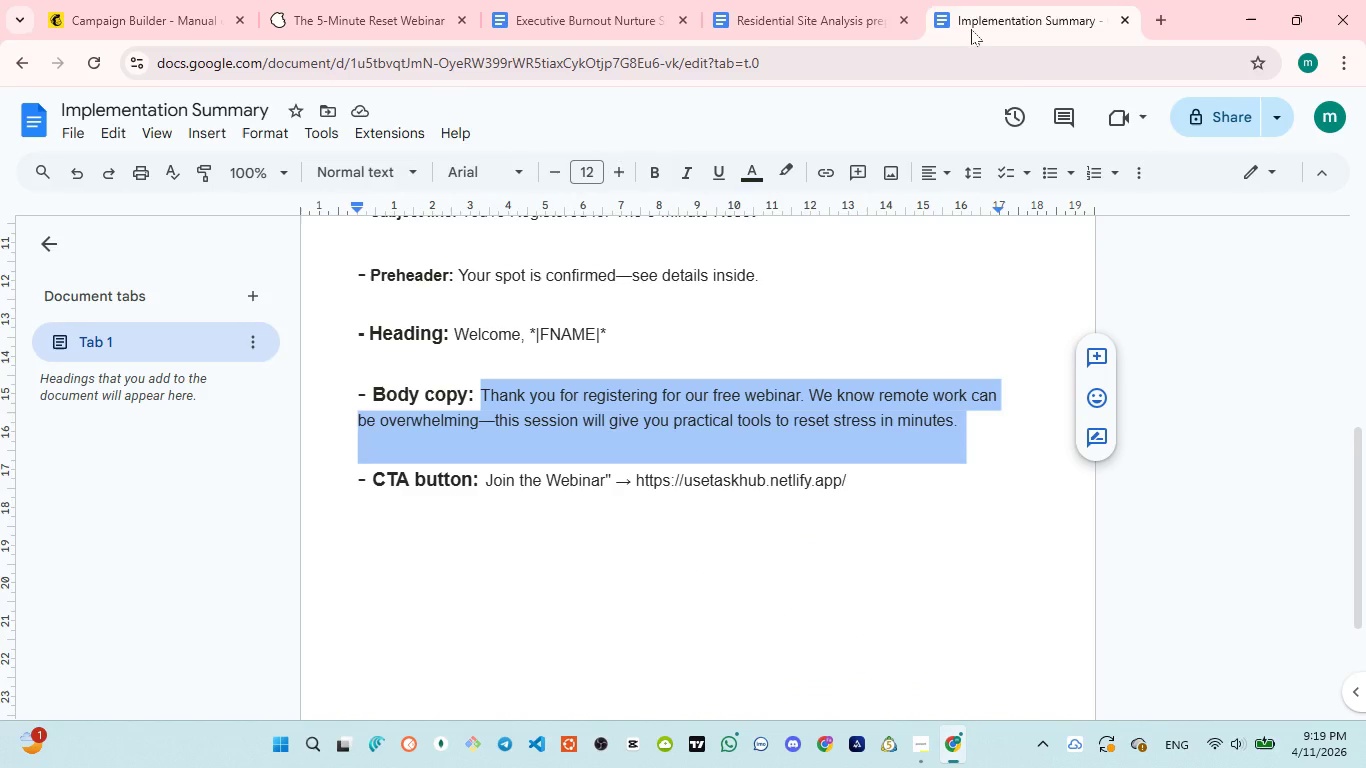 
left_click([192, 16])
 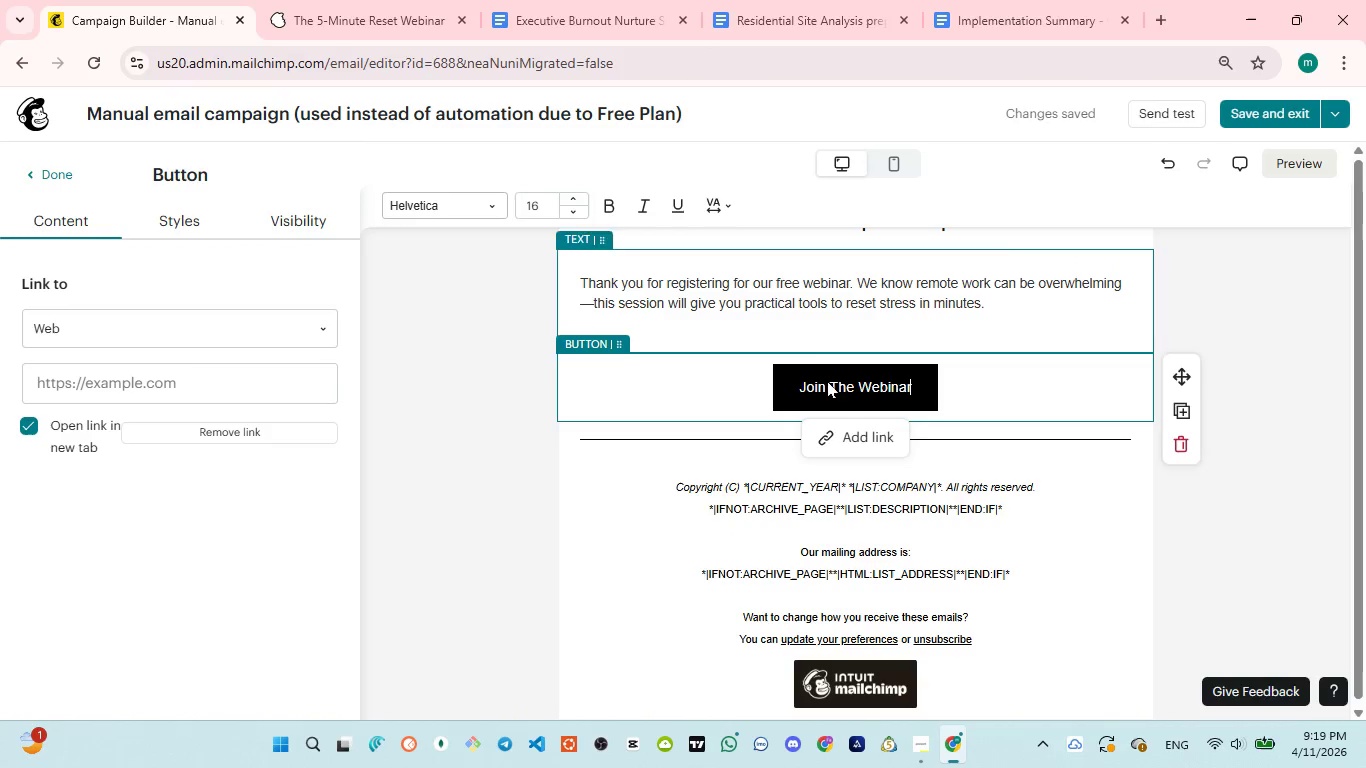 
mouse_move([864, 445])
 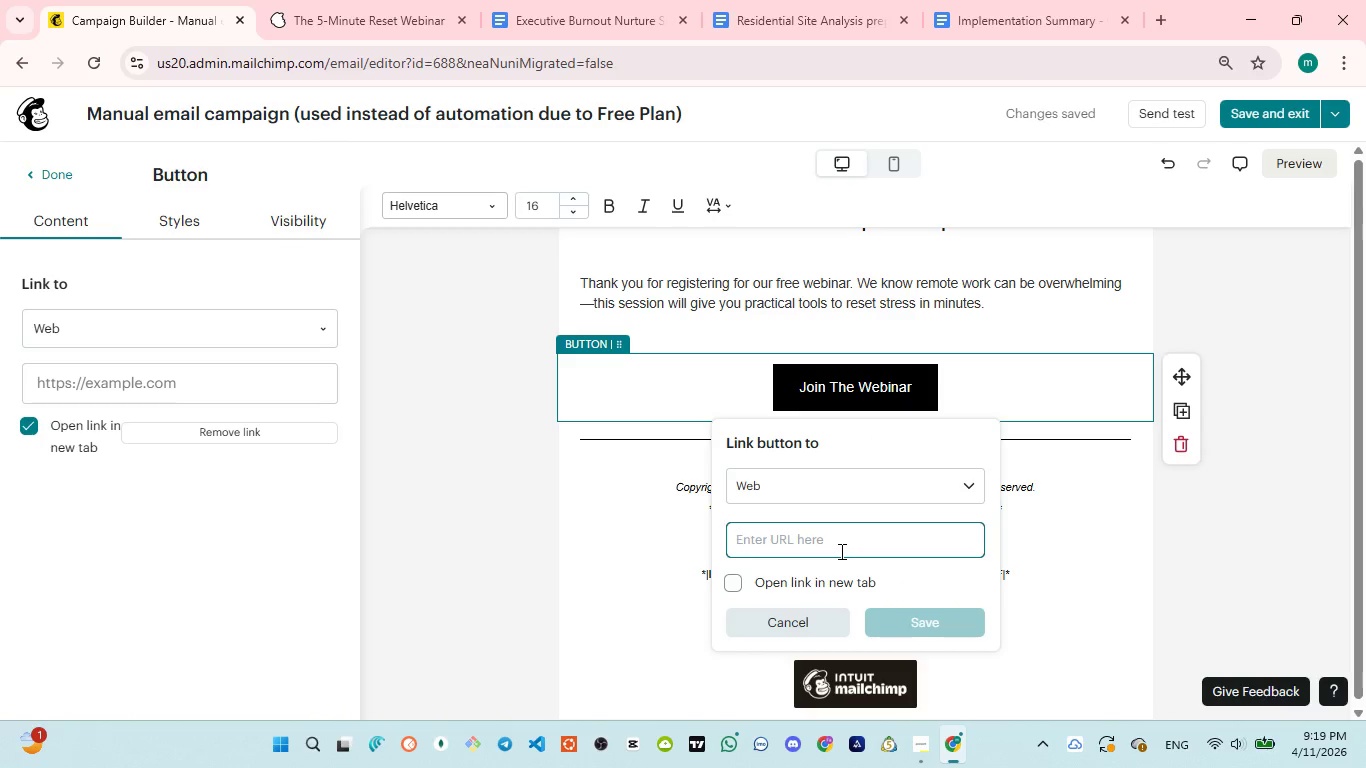 
type(https://usetaskhub.netlify.app/)
 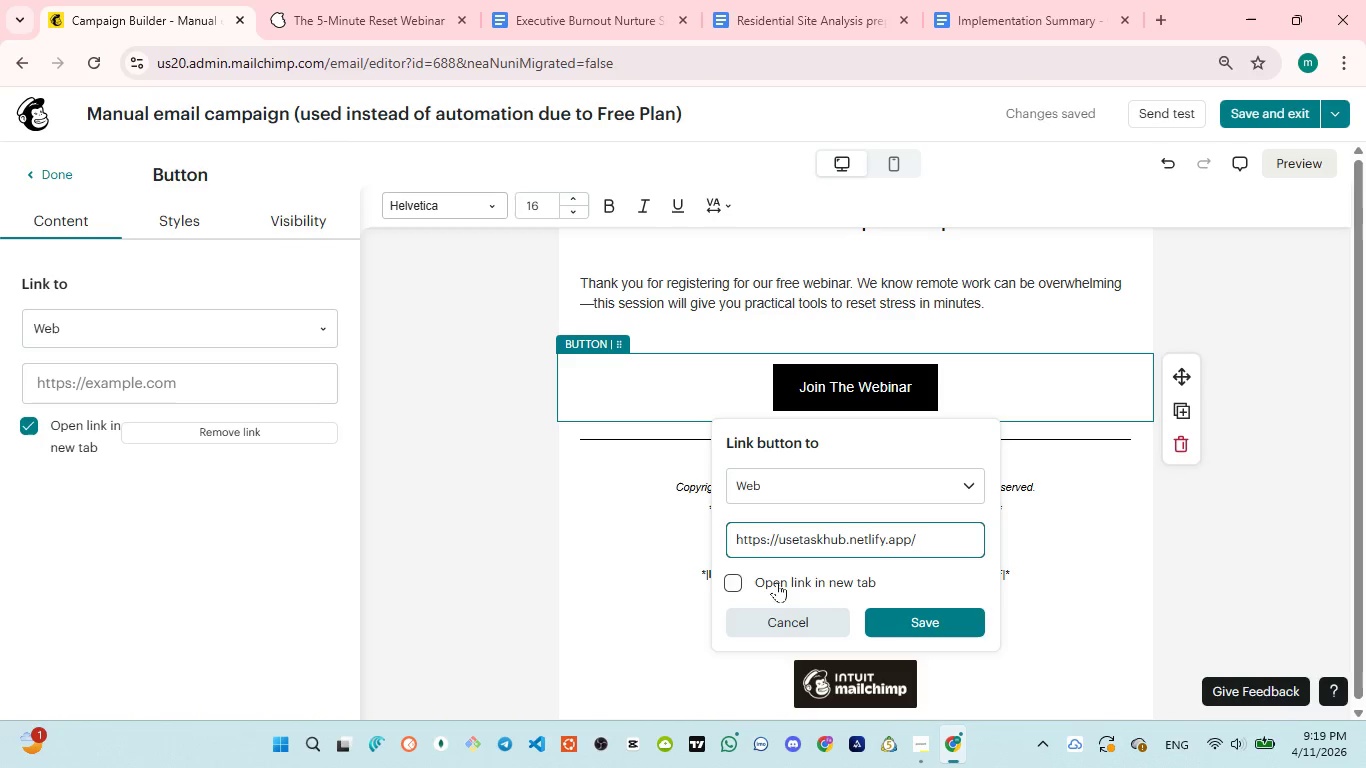 
left_click([740, 586])
 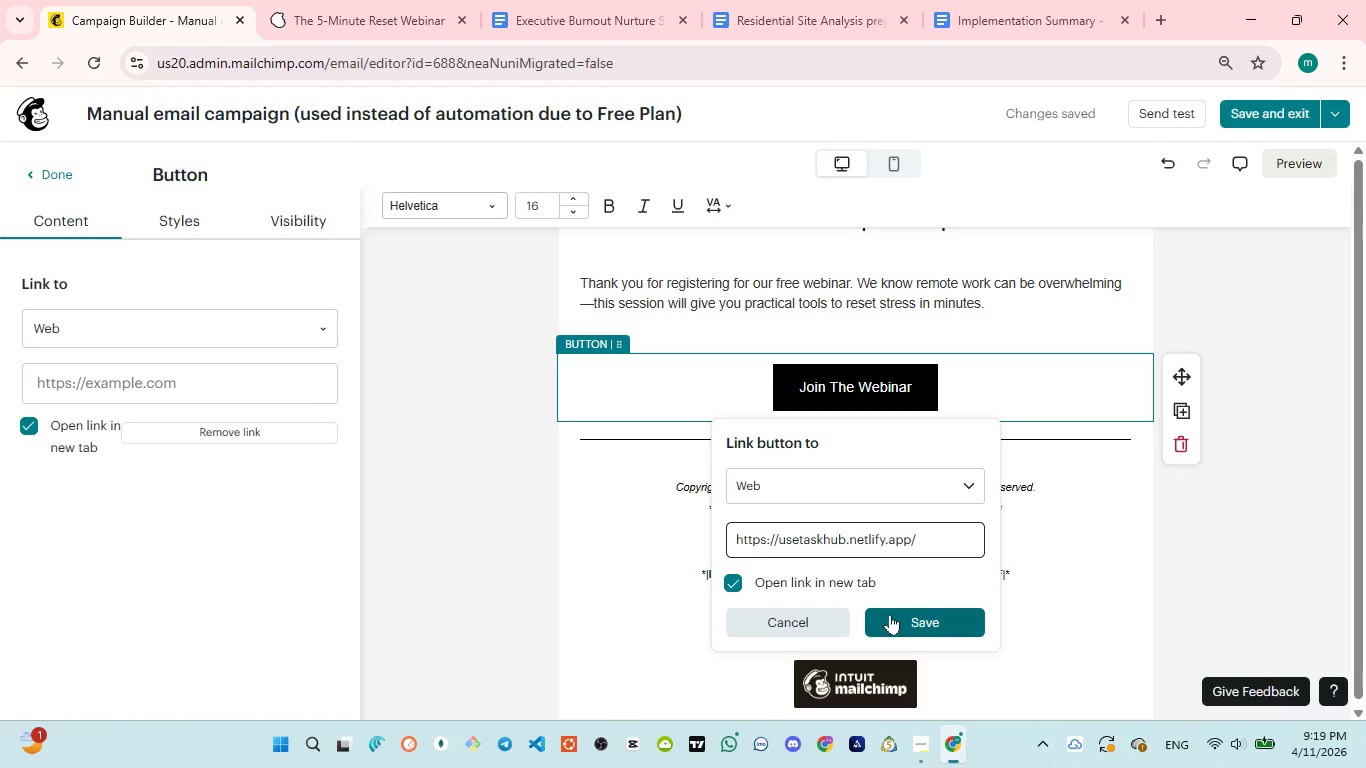 
left_click([901, 616])
 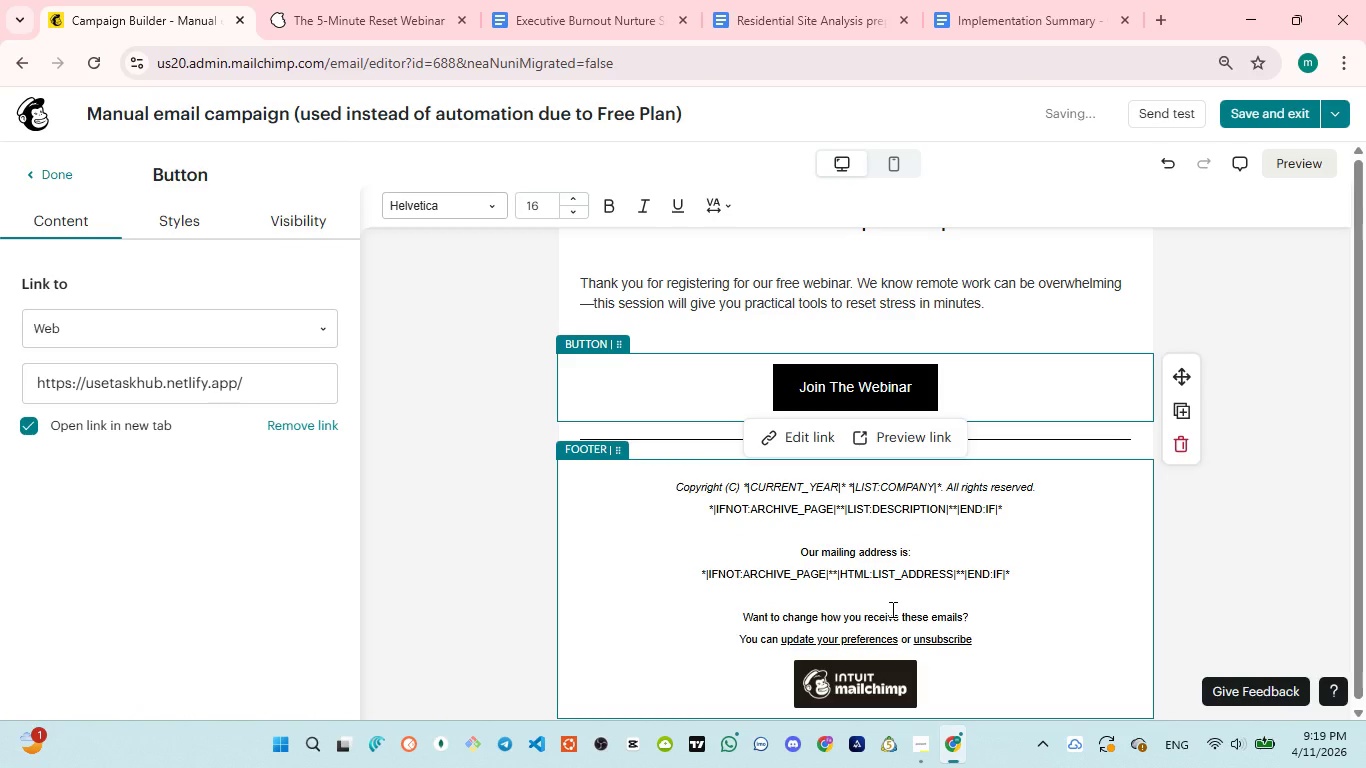 
wait(8.78)
 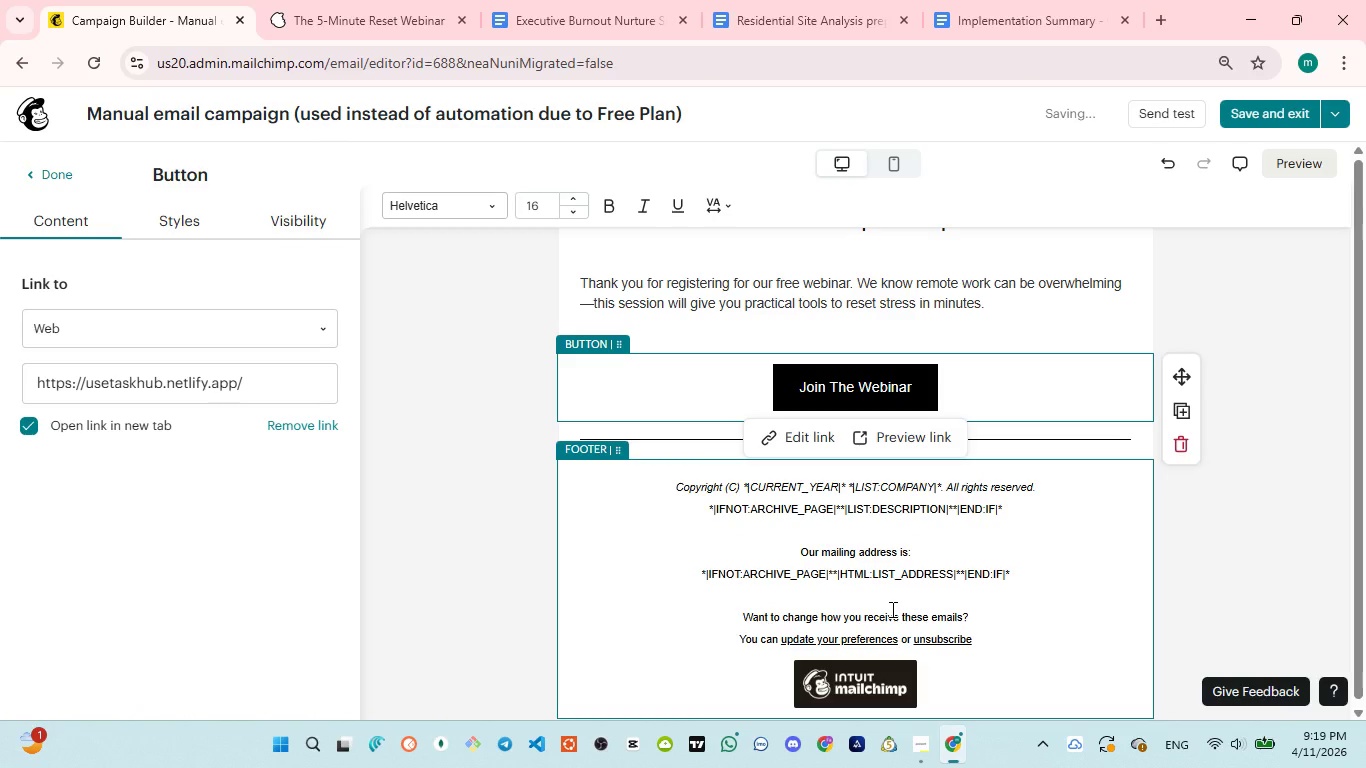 
left_click([1277, 567])
 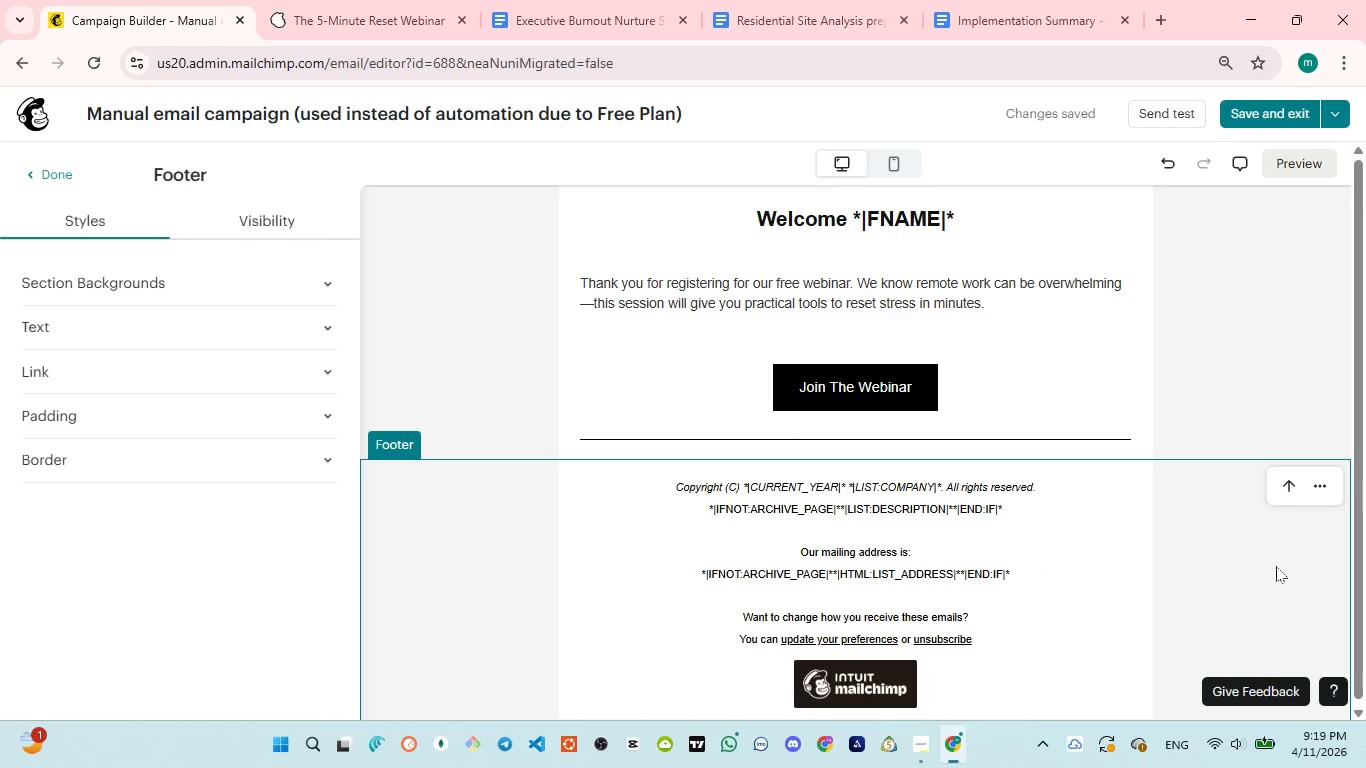 
scroll: coordinate [1276, 566], scroll_direction: up, amount: 3.0
 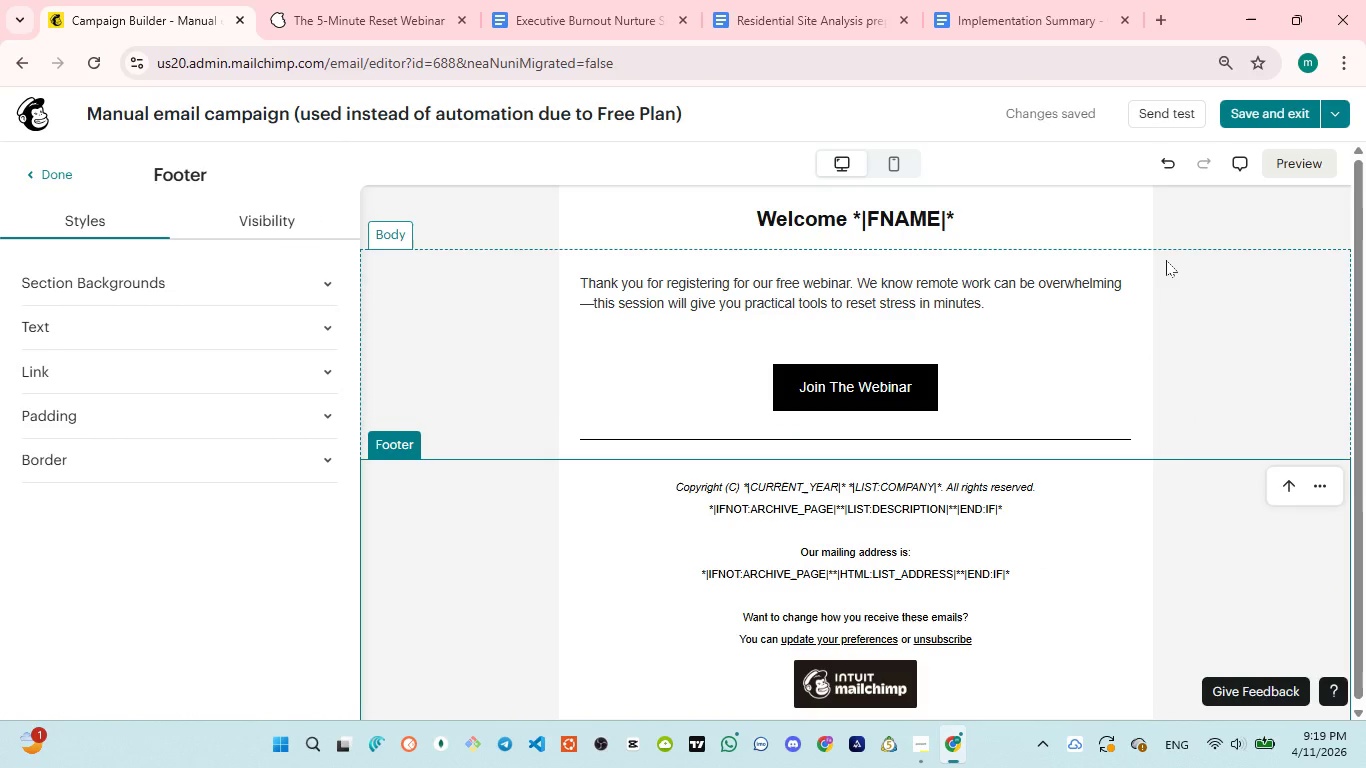 
scroll: coordinate [1155, 304], scroll_direction: down, amount: 1.0
 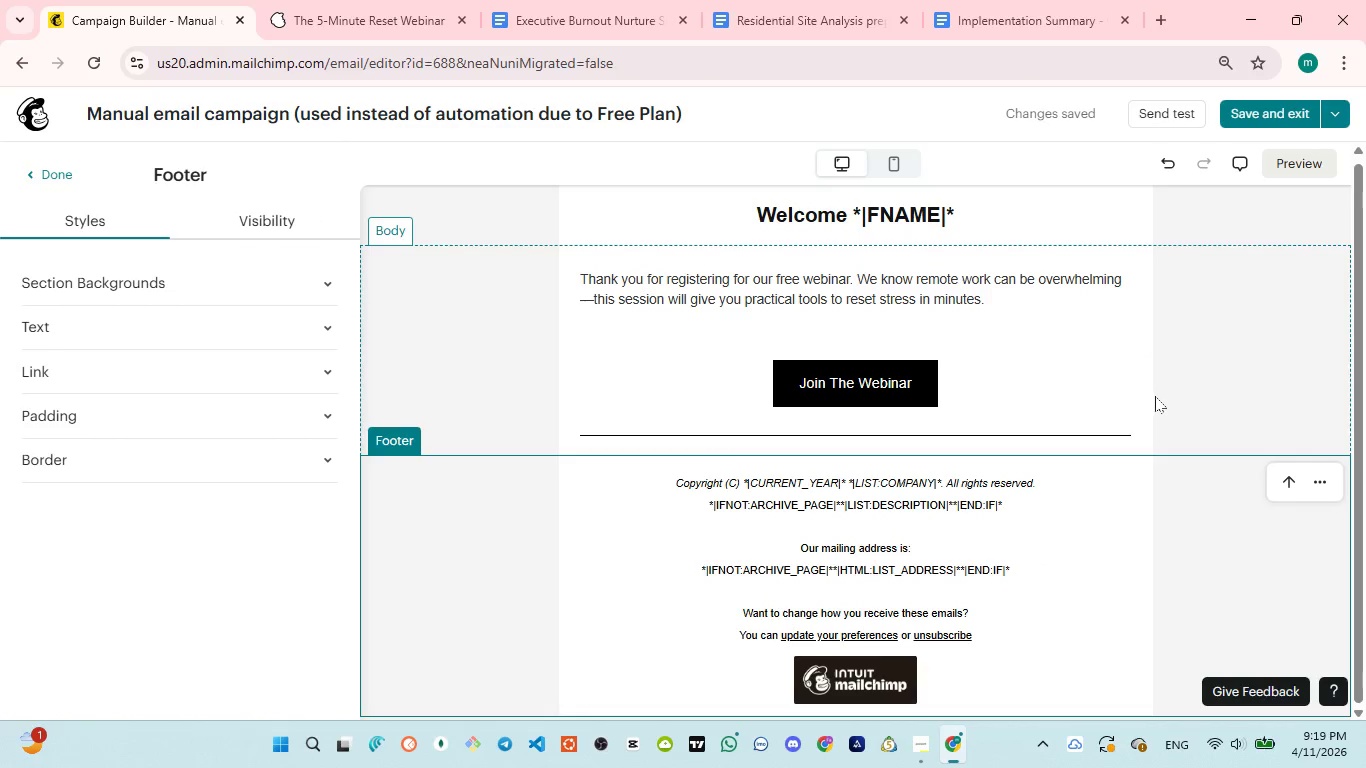 
scroll: coordinate [1155, 396], scroll_direction: up, amount: 5.0
 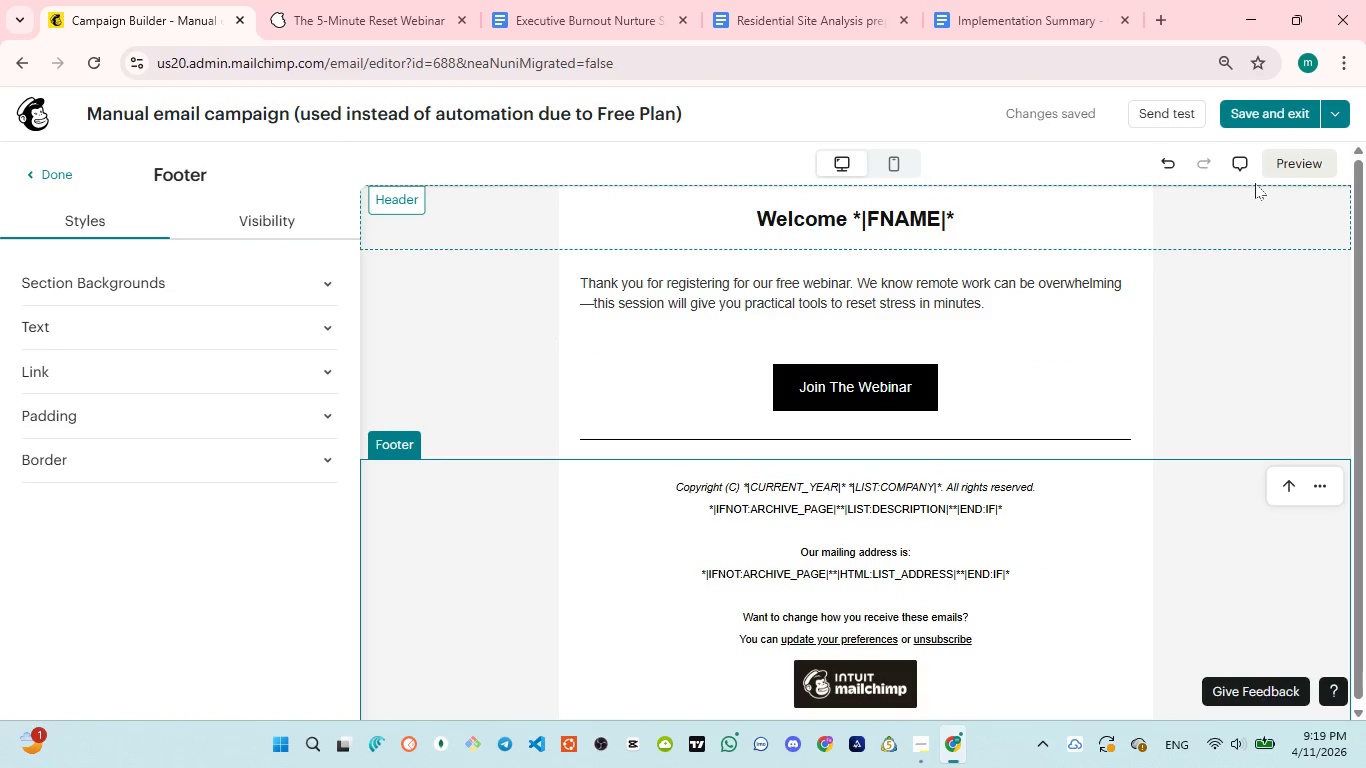 
left_click([1286, 169])
 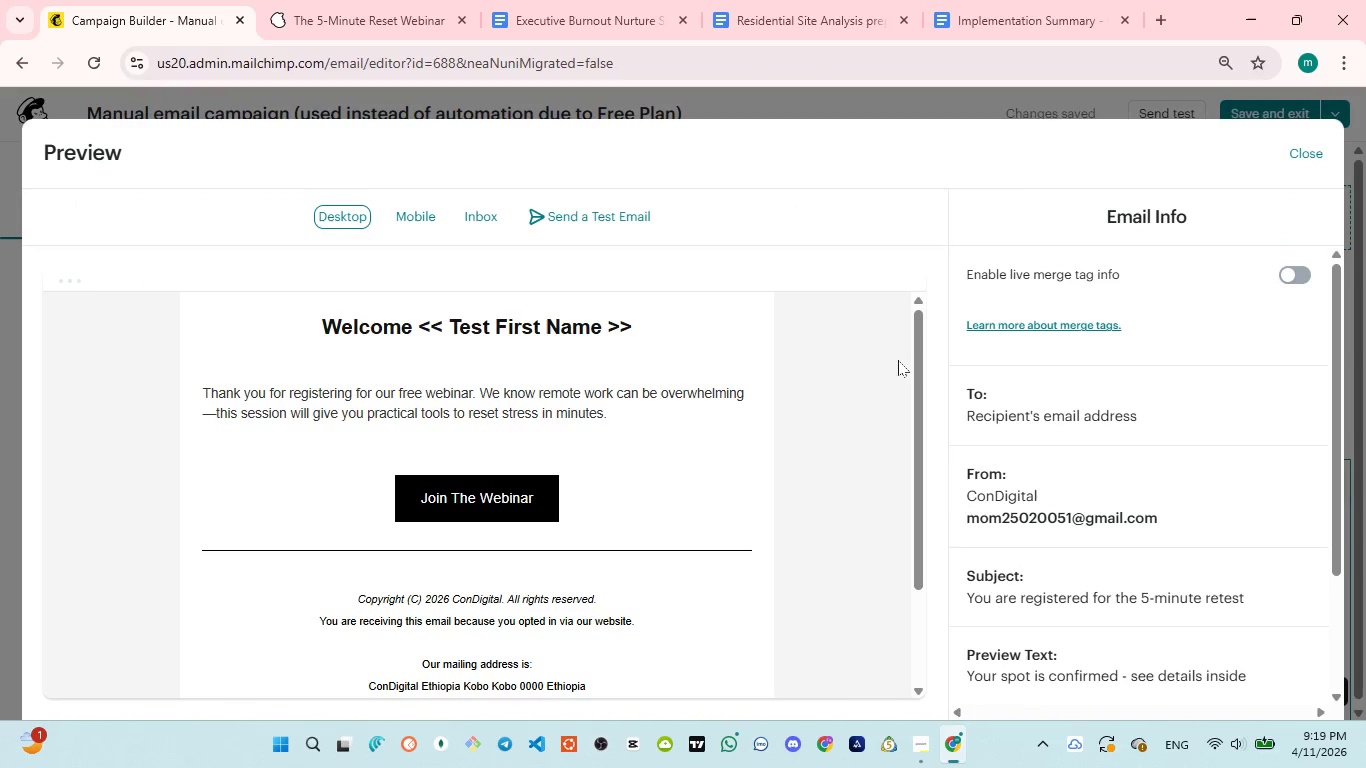 
wait(5.09)
 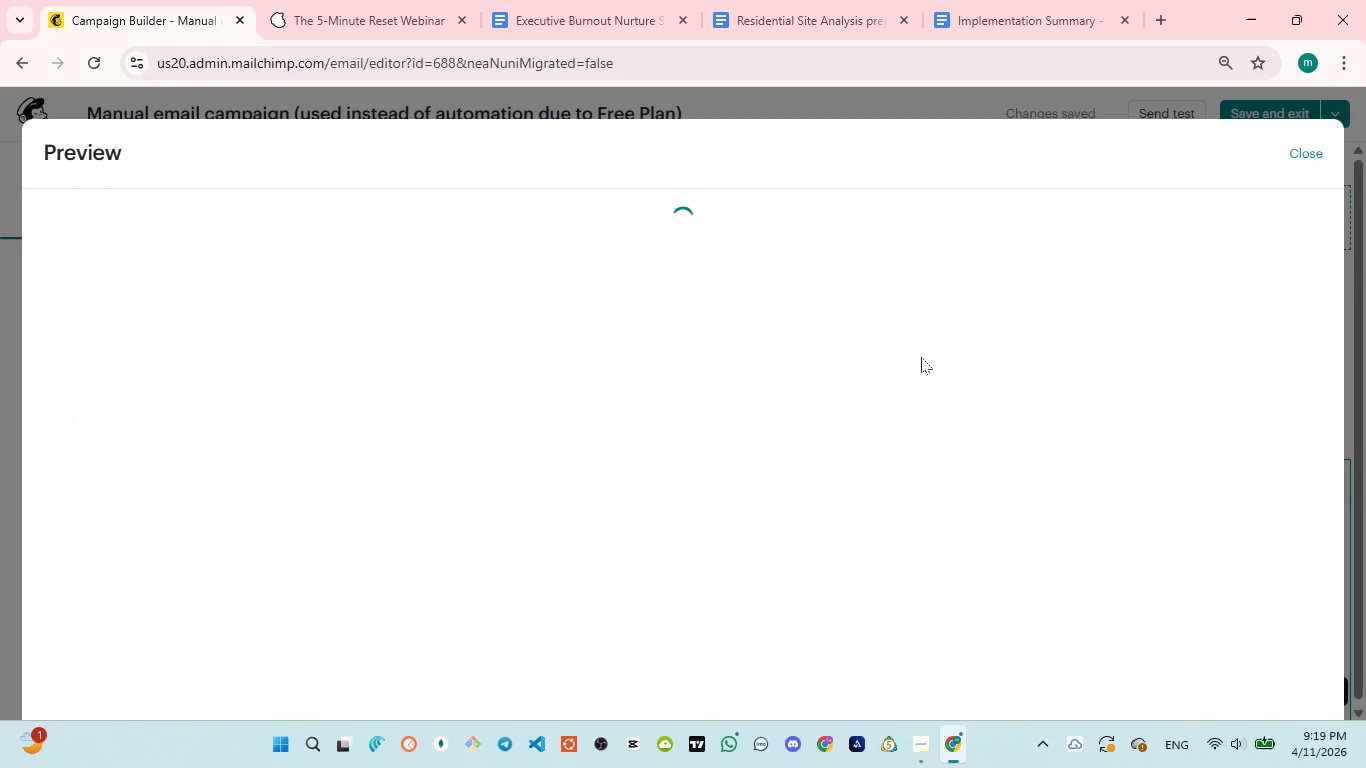 
left_click_drag(start_coordinate=[651, 329], to_coordinate=[299, 294])
 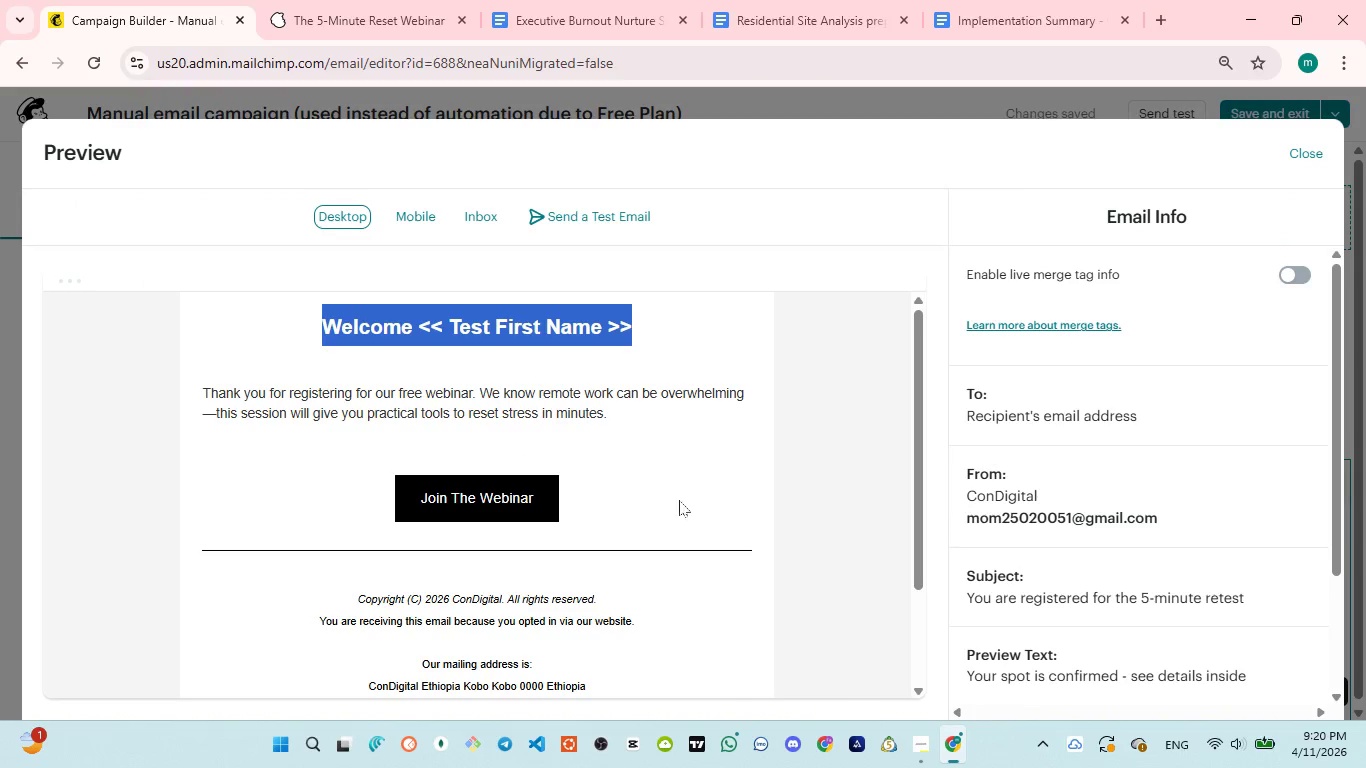 
scroll: coordinate [690, 491], scroll_direction: up, amount: 2.0
 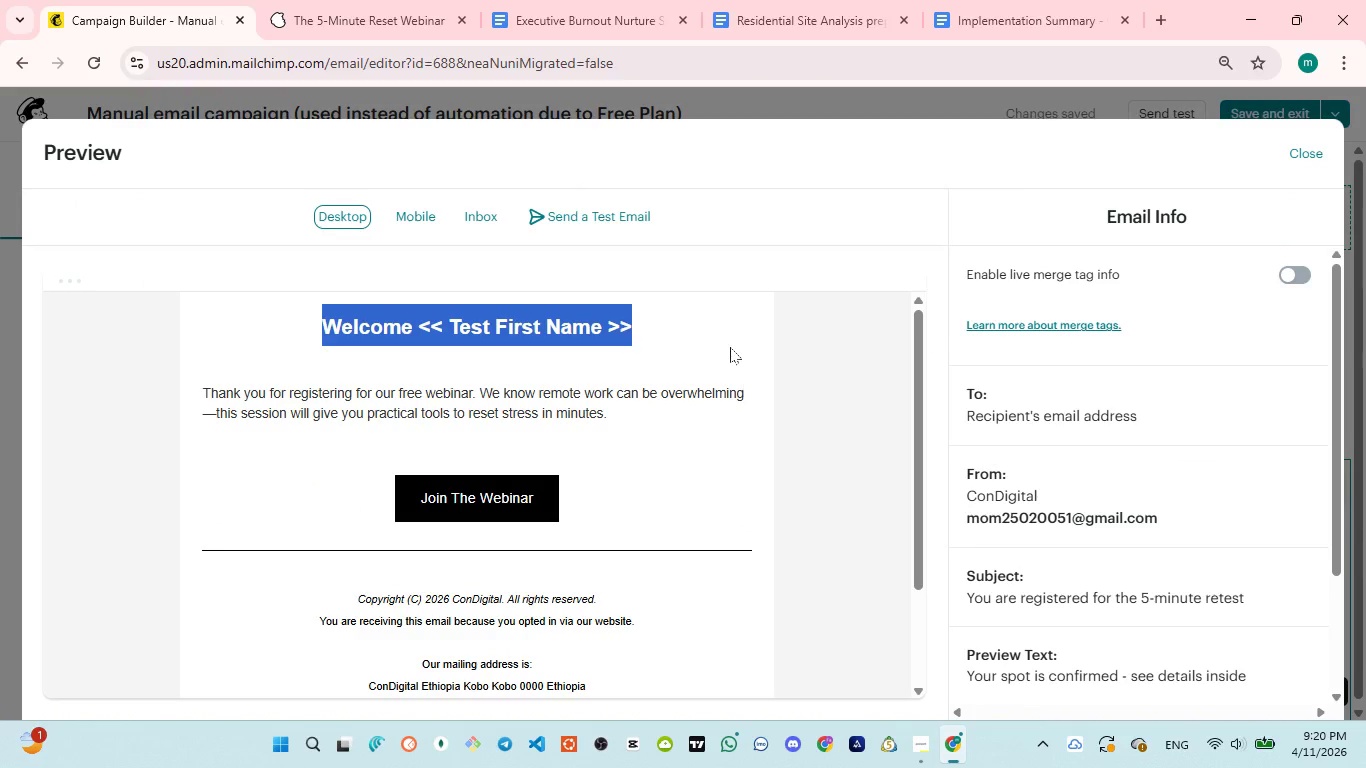 
left_click([729, 345])
 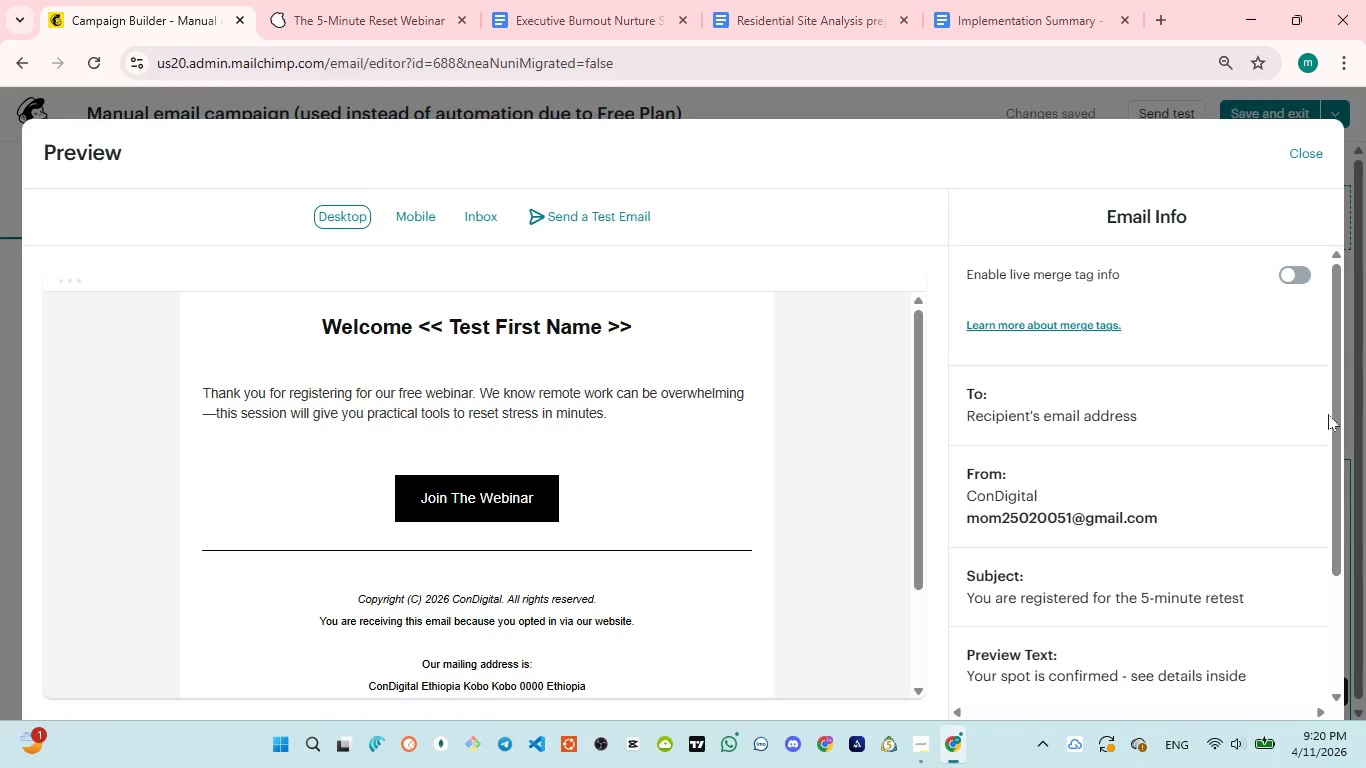 
left_click_drag(start_coordinate=[1332, 410], to_coordinate=[1313, 381])
 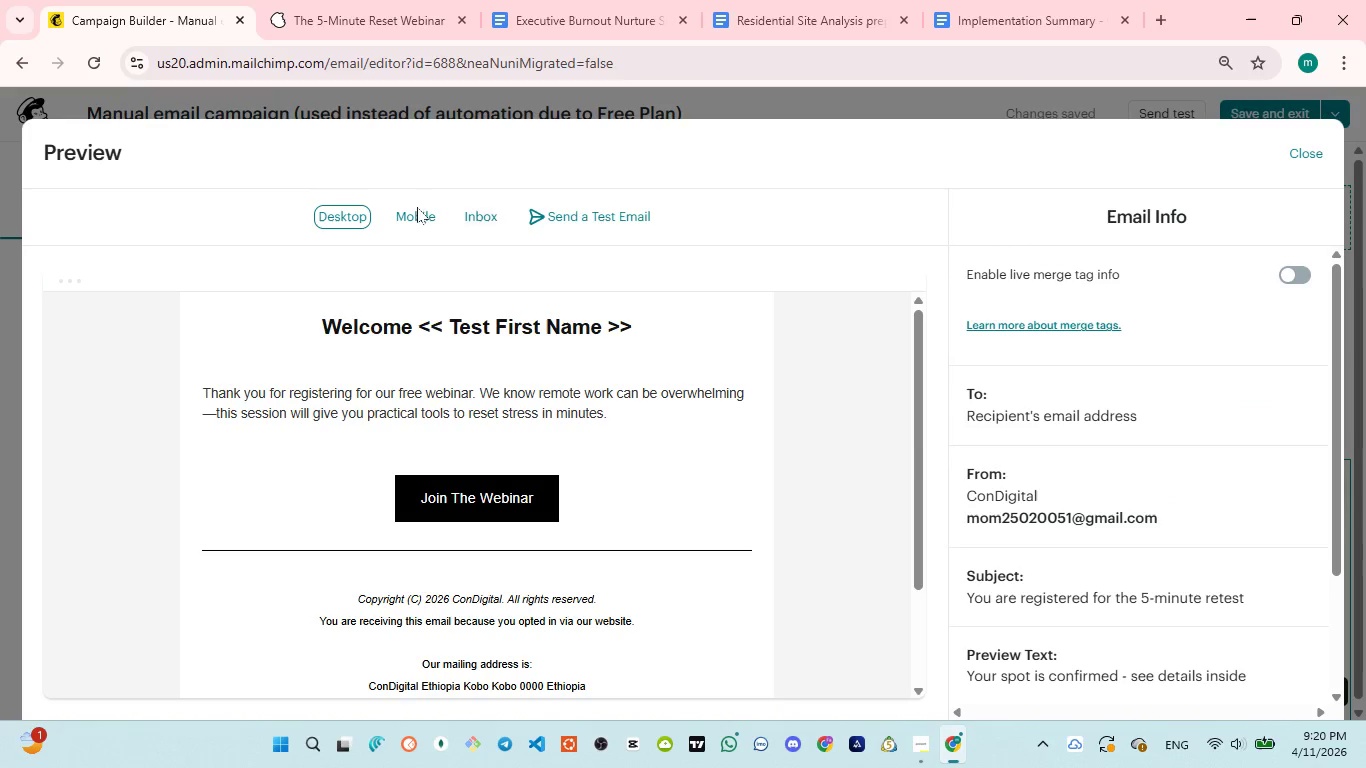 
left_click([416, 213])
 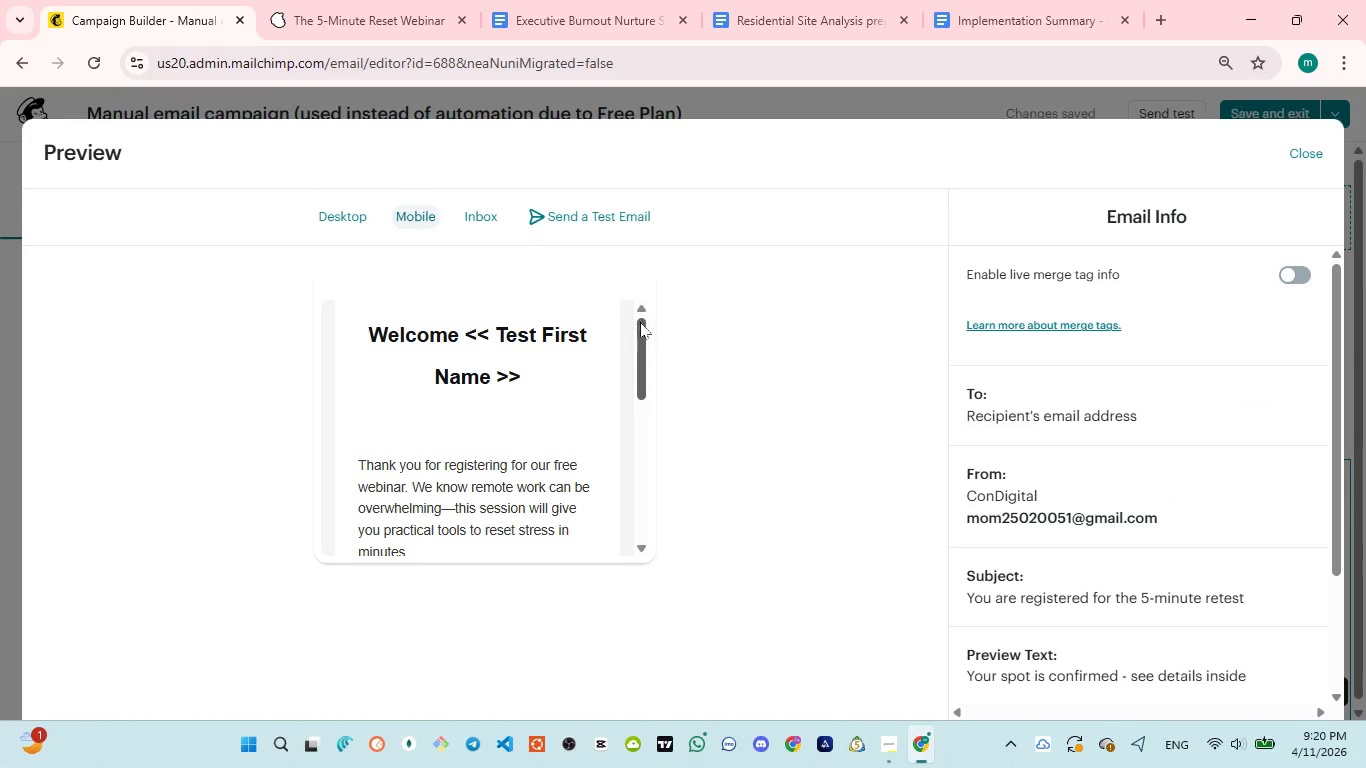 
left_click_drag(start_coordinate=[643, 332], to_coordinate=[636, 486])
 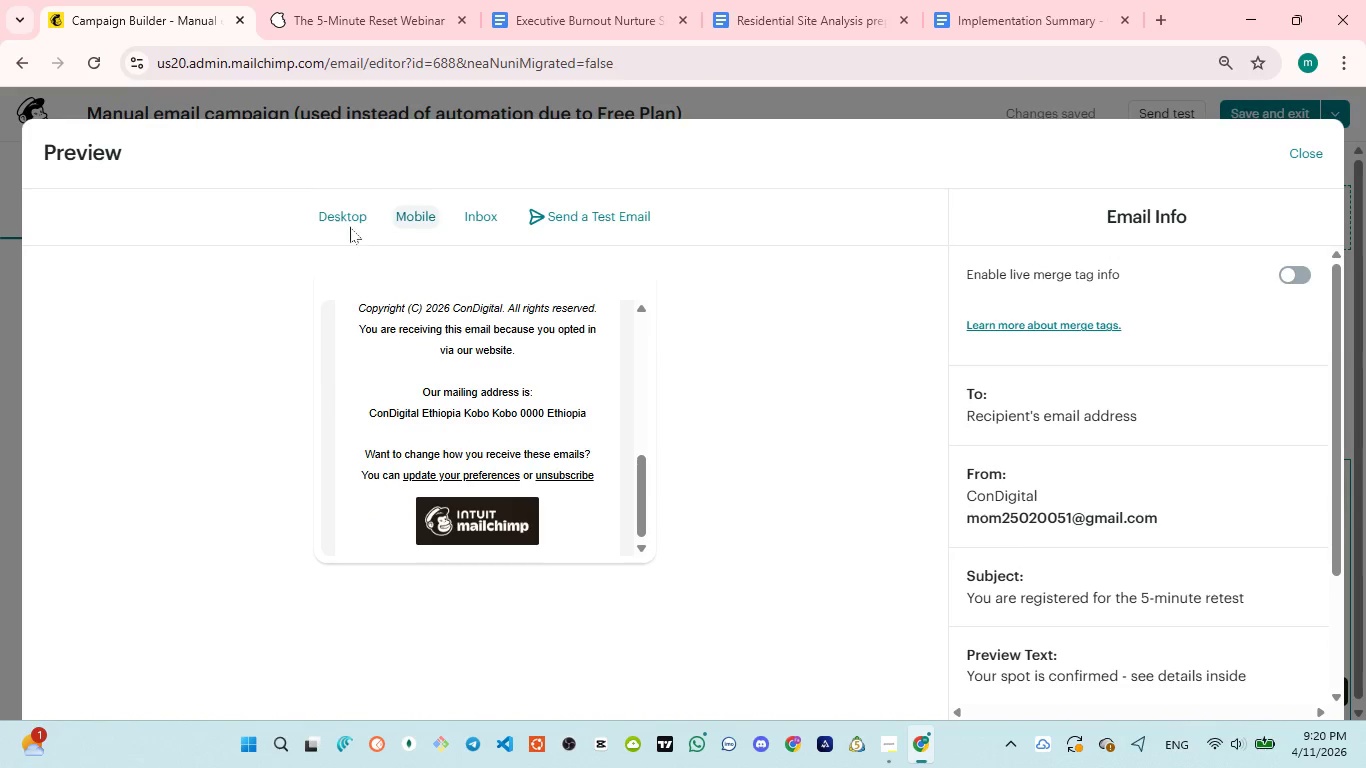 
left_click([349, 221])
 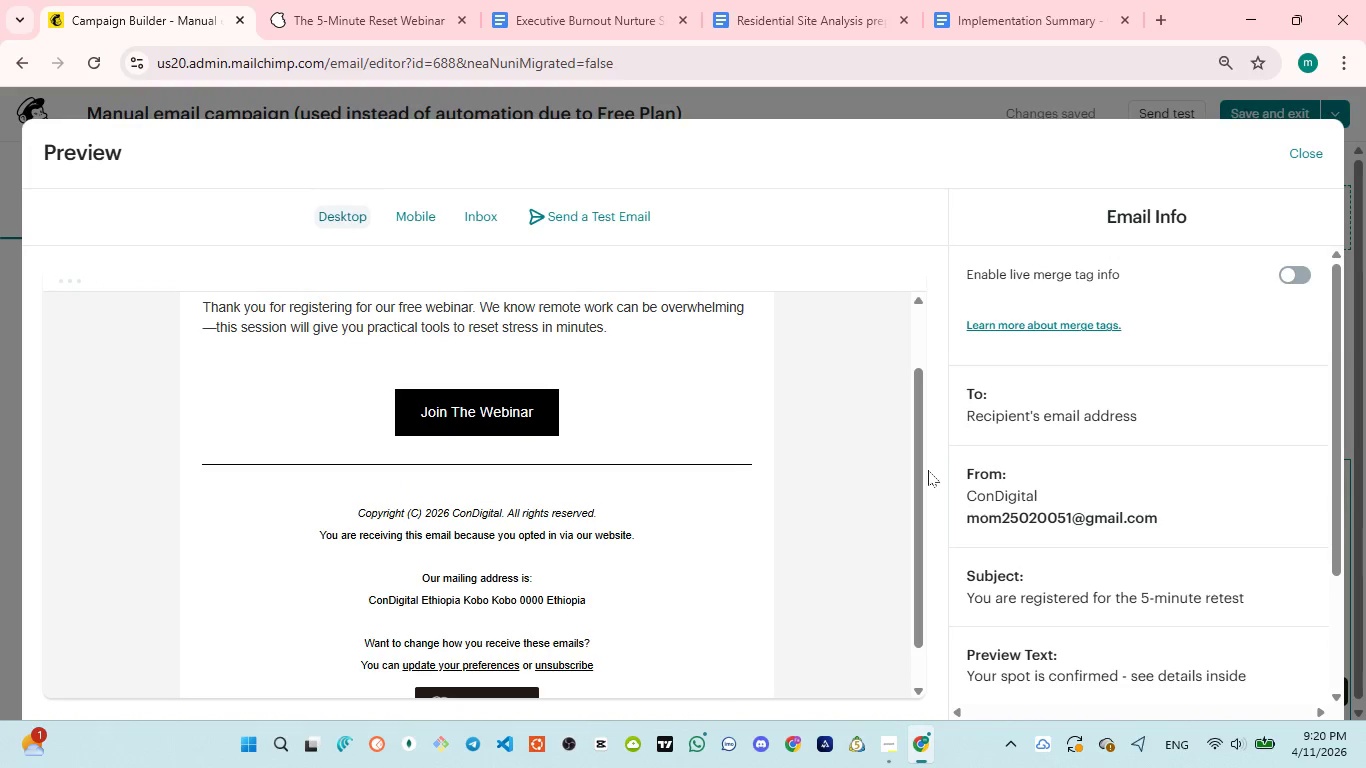 
left_click_drag(start_coordinate=[914, 501], to_coordinate=[917, 579])
 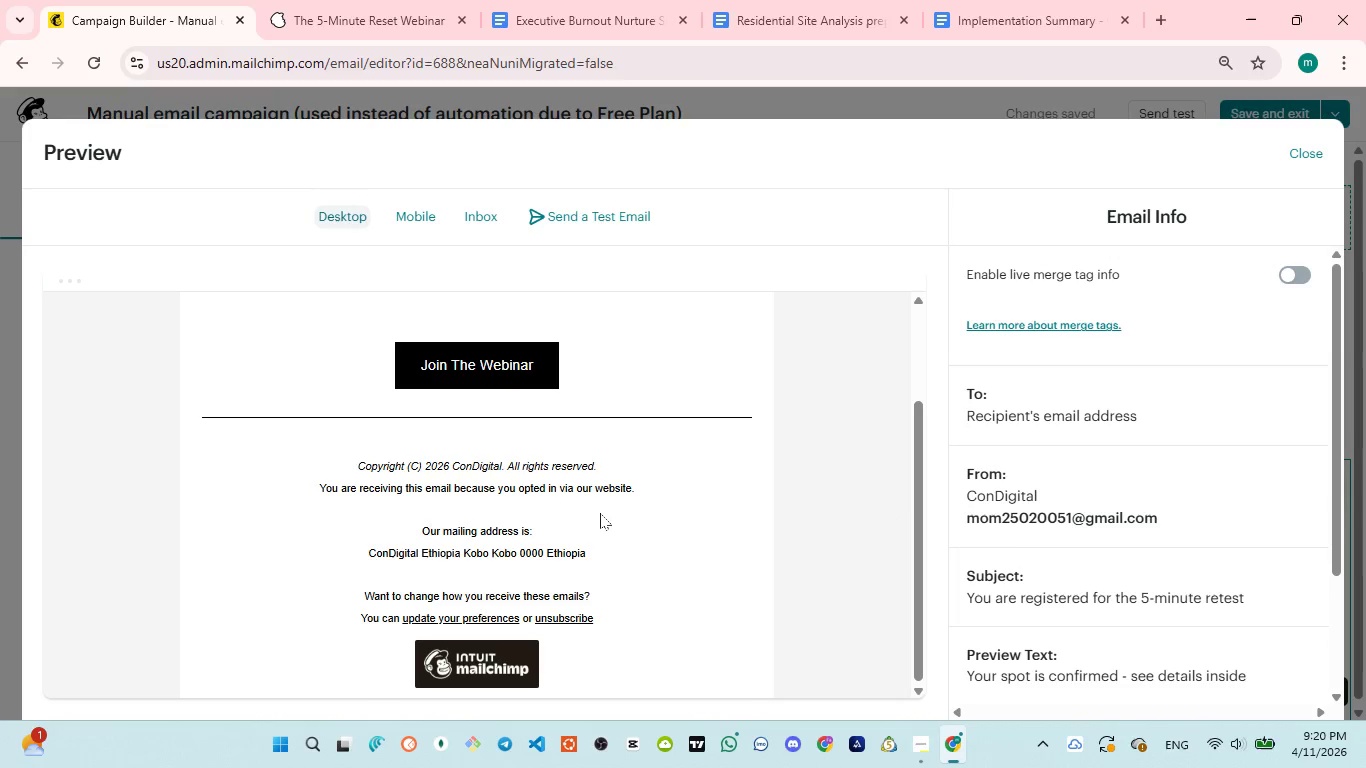 
scroll: coordinate [599, 511], scroll_direction: up, amount: 1.0
 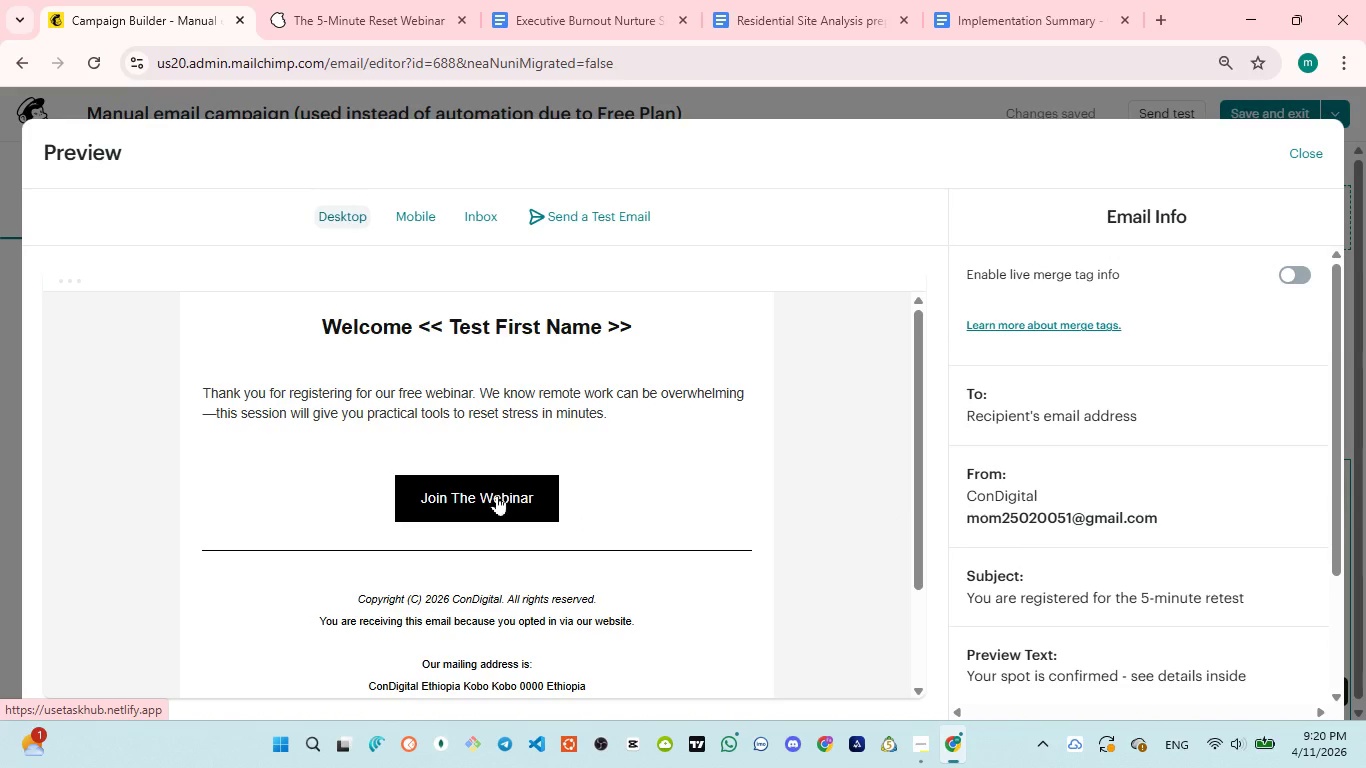 
left_click([497, 501])
 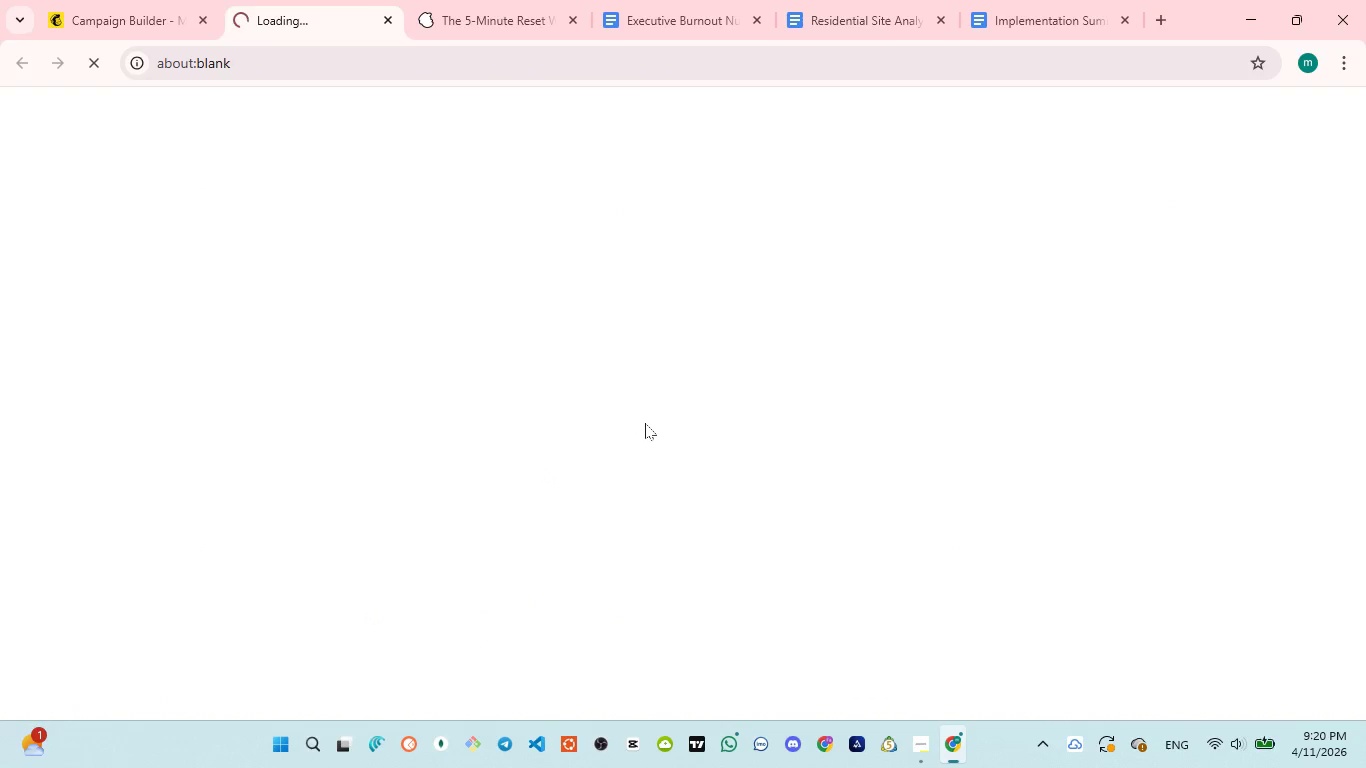 
wait(8.45)
 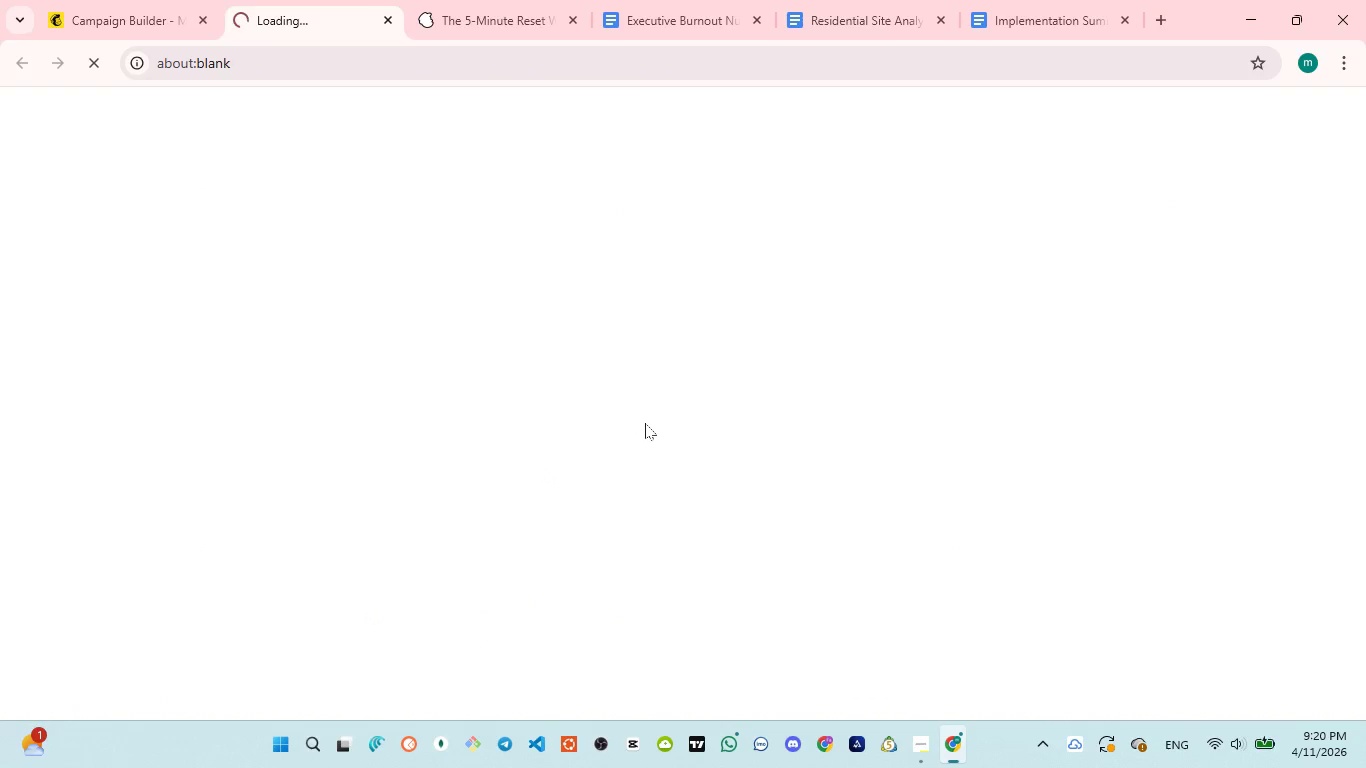 
scroll: coordinate [606, 357], scroll_direction: up, amount: 7.0
 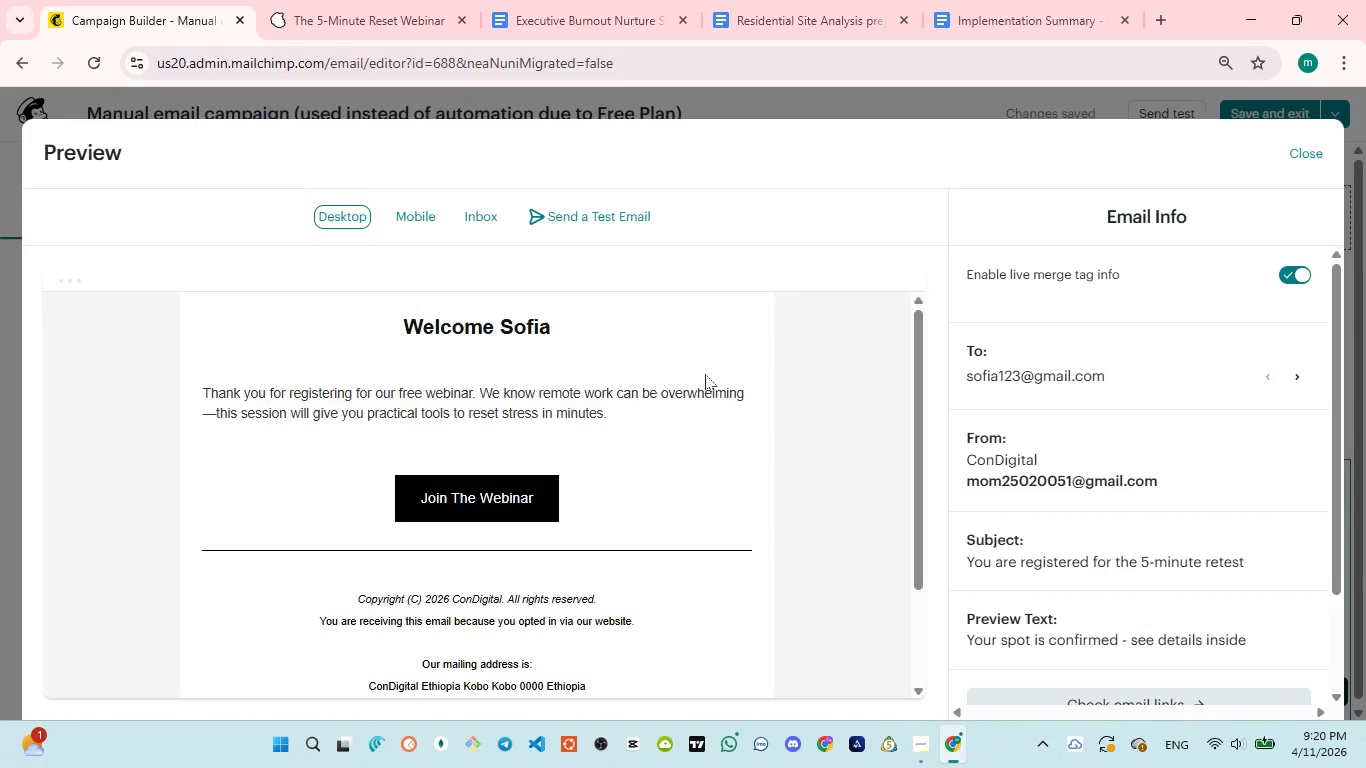 
wait(7.14)
 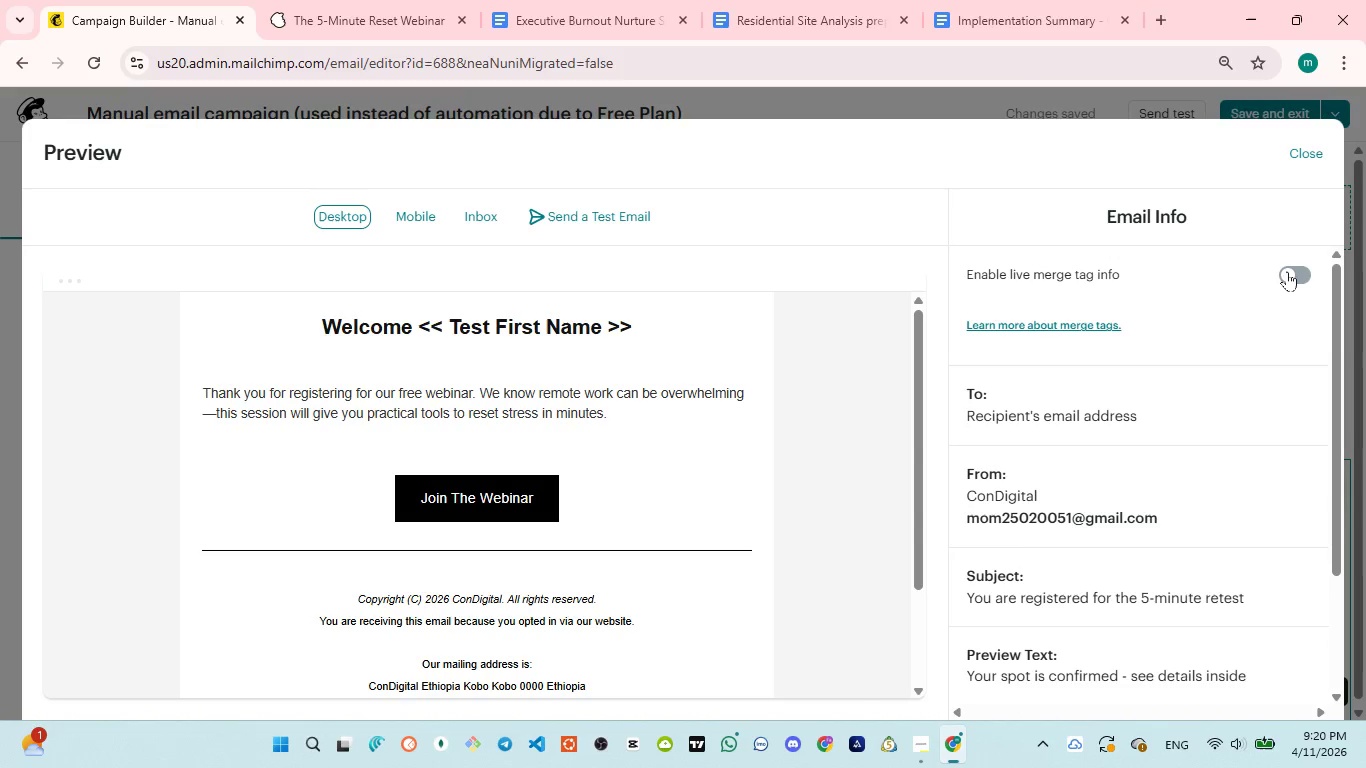 
double_click([537, 323])
 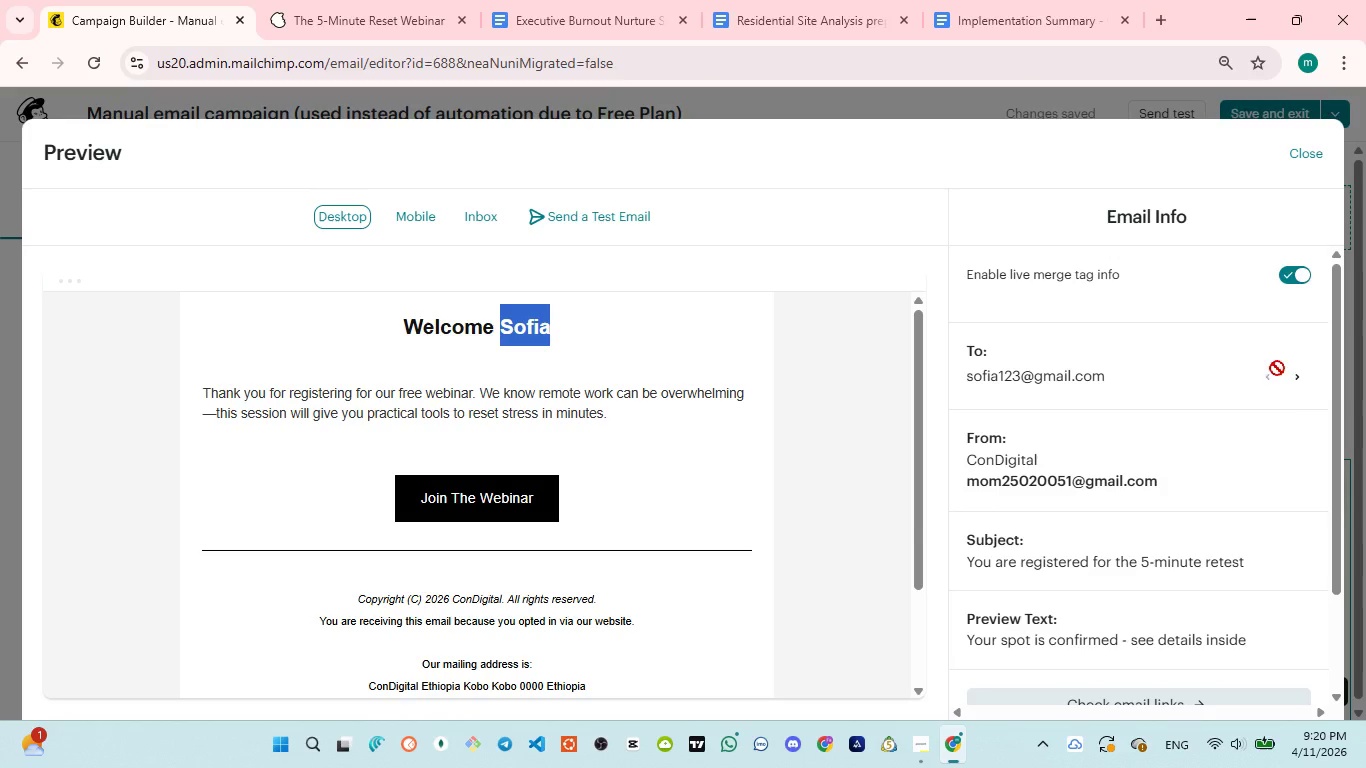 
left_click([1301, 386])
 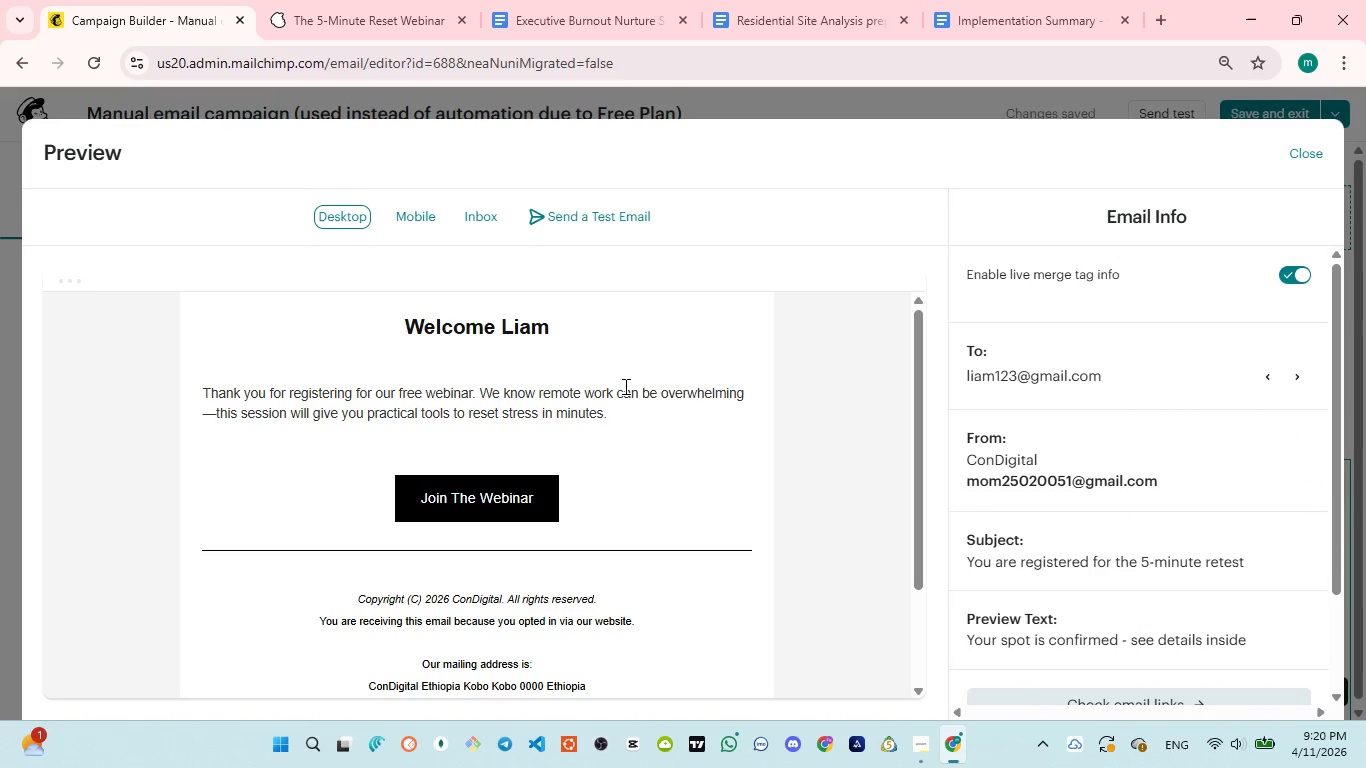 
wait(5.95)
 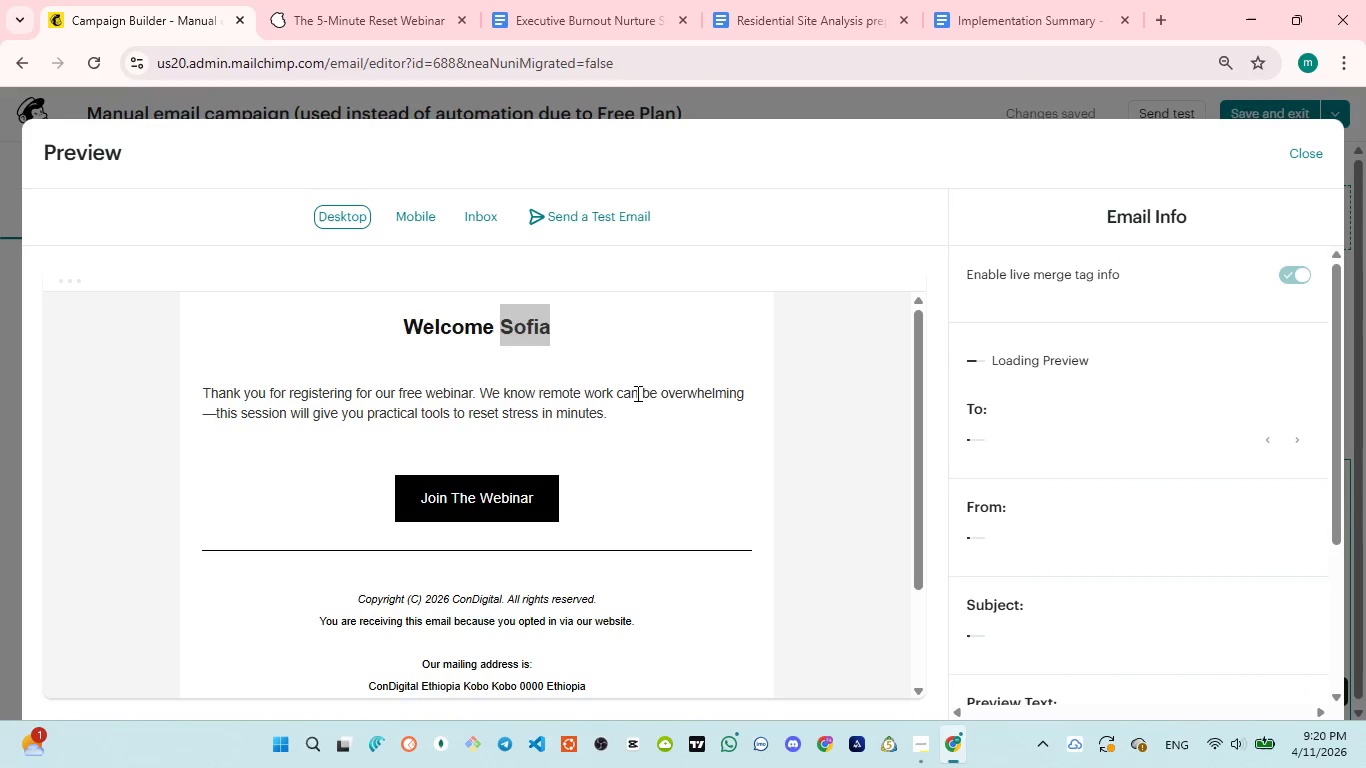 
double_click([538, 326])
 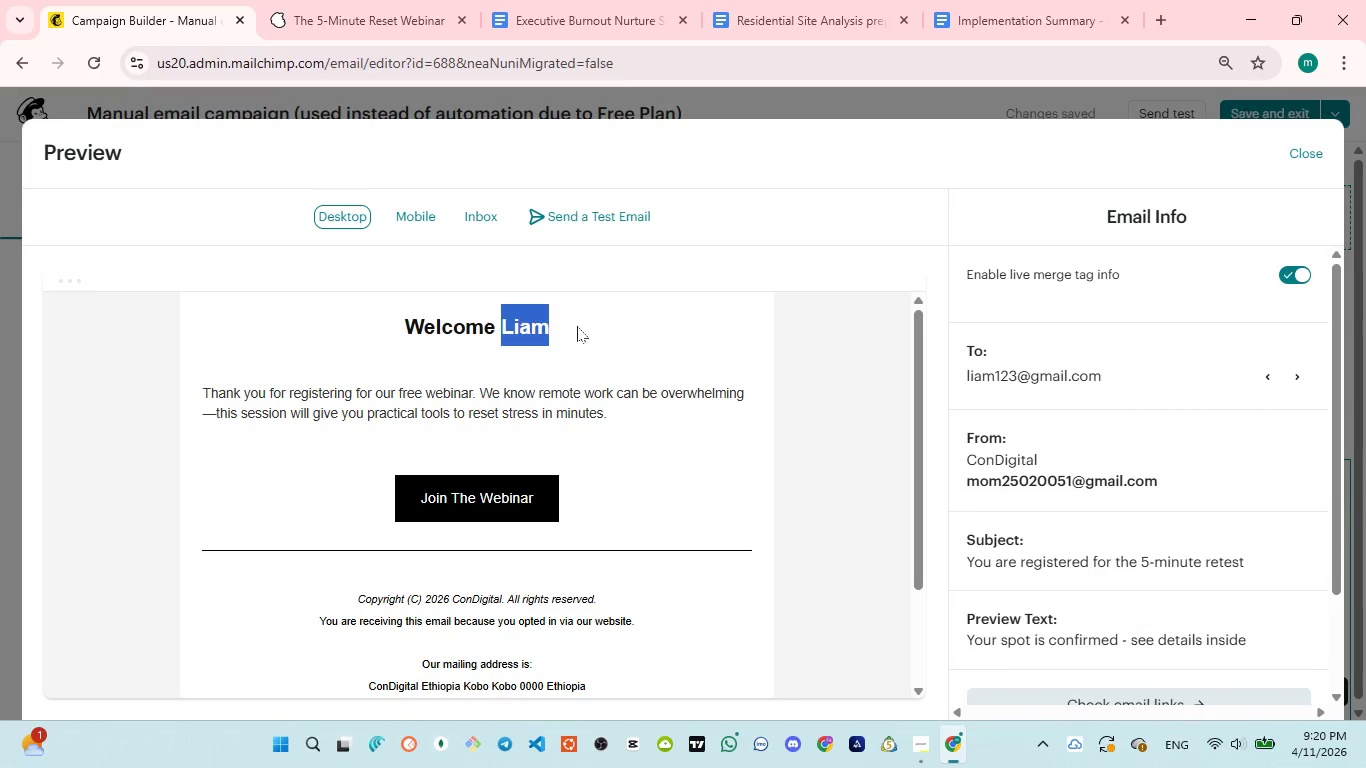 
left_click([586, 326])
 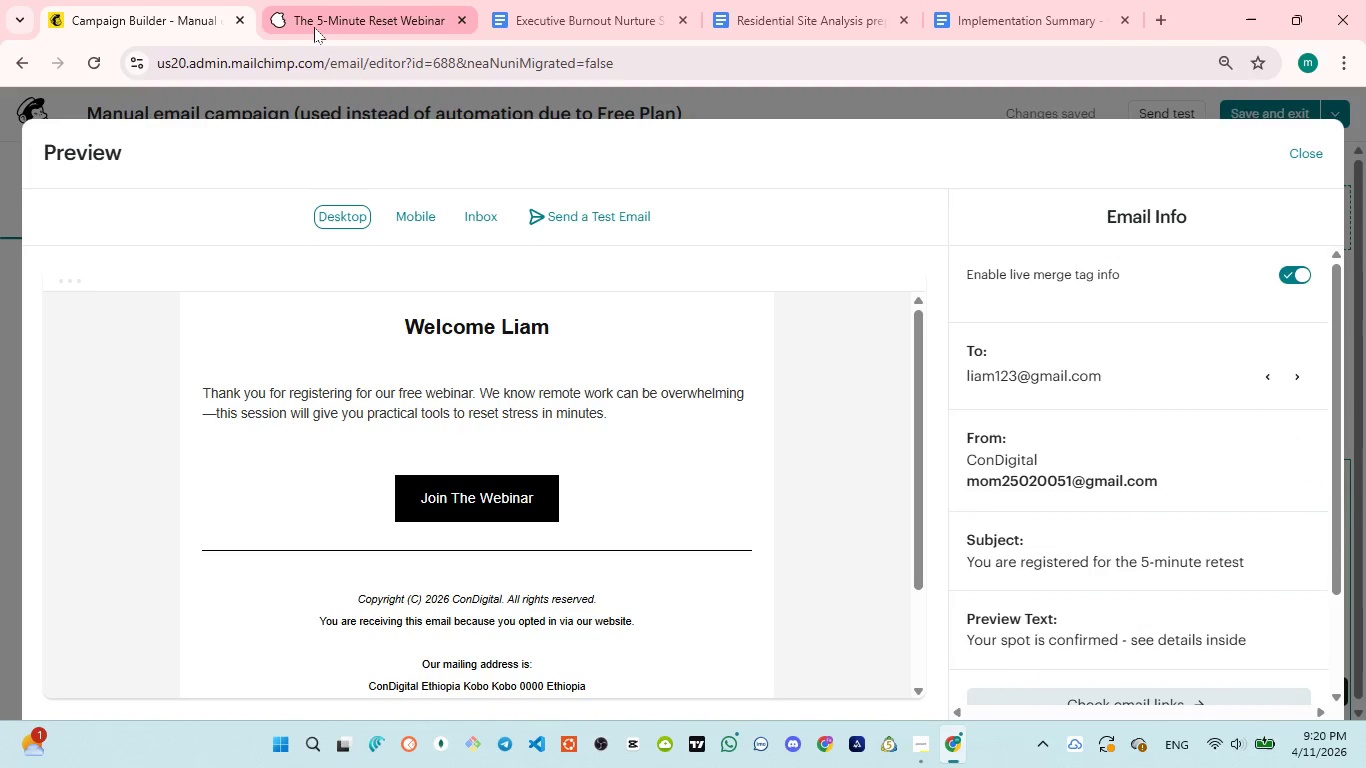 
left_click([316, 27])
 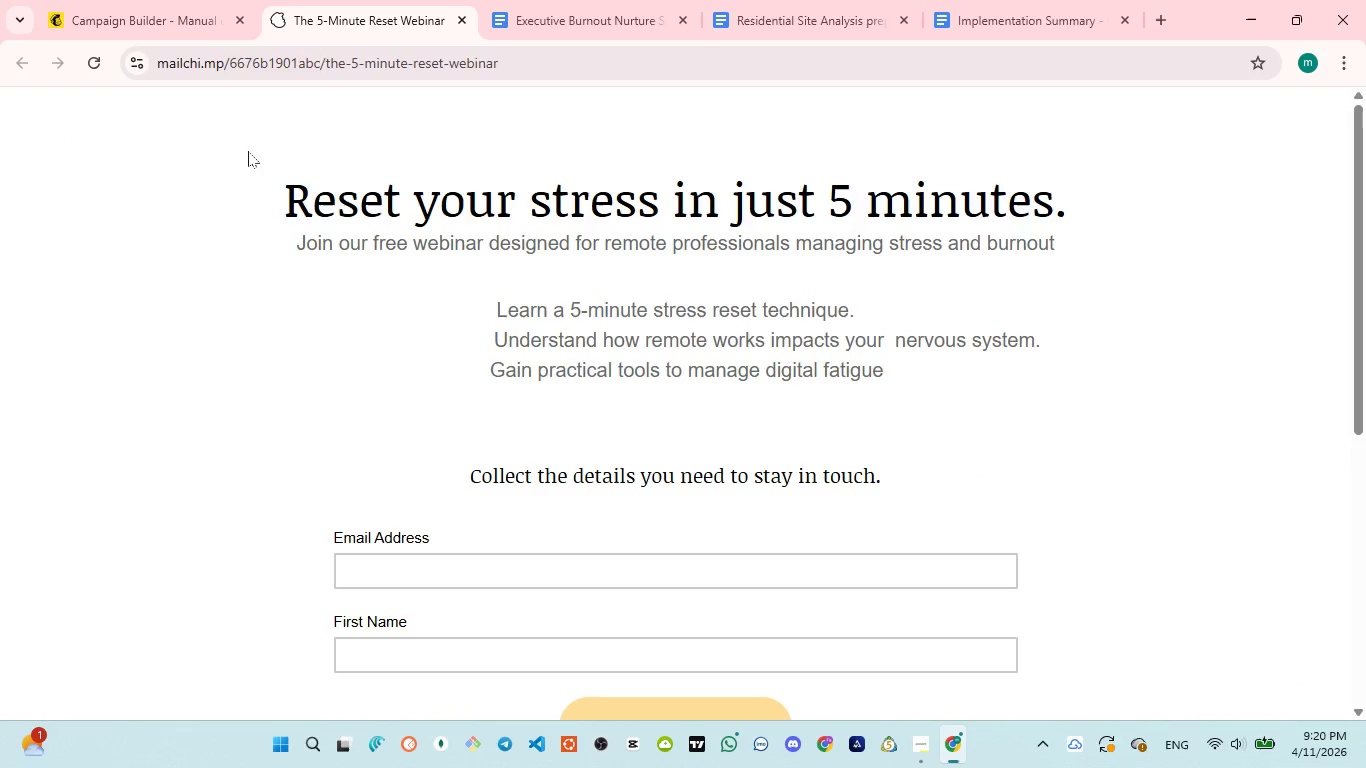 
left_click([162, 0])
 